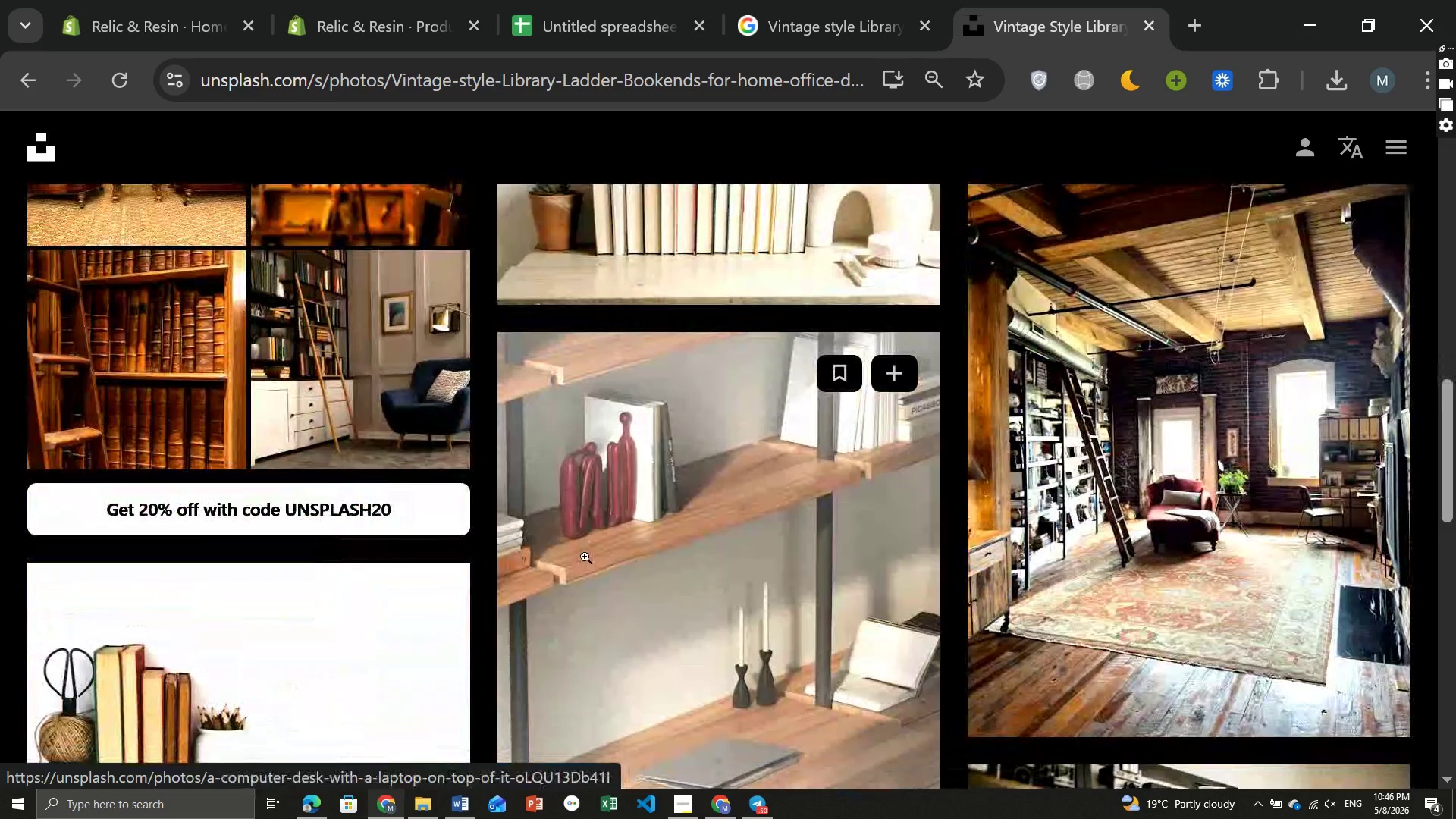 
wait(13.65)
 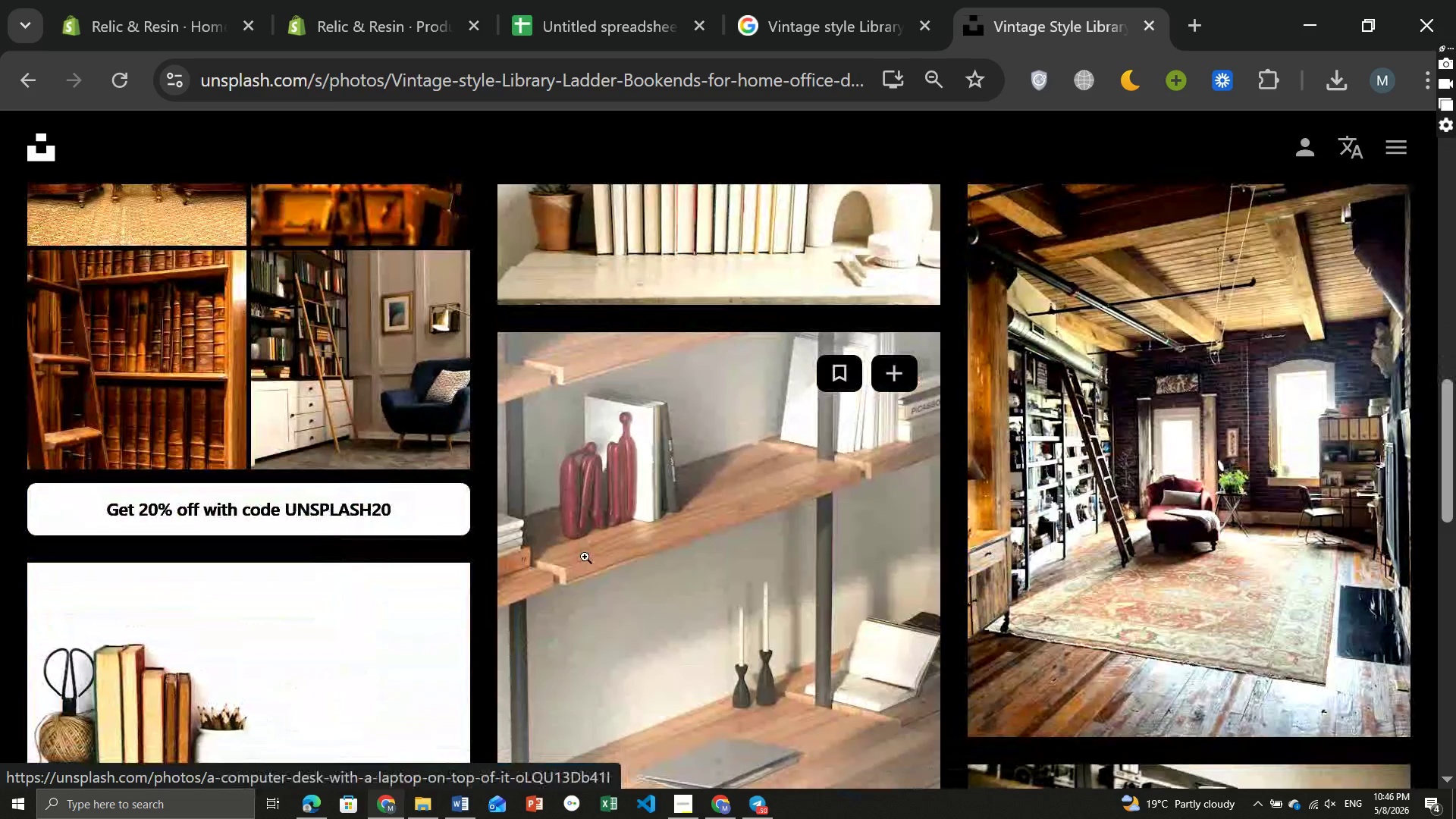 
mouse_move([663, 629])
 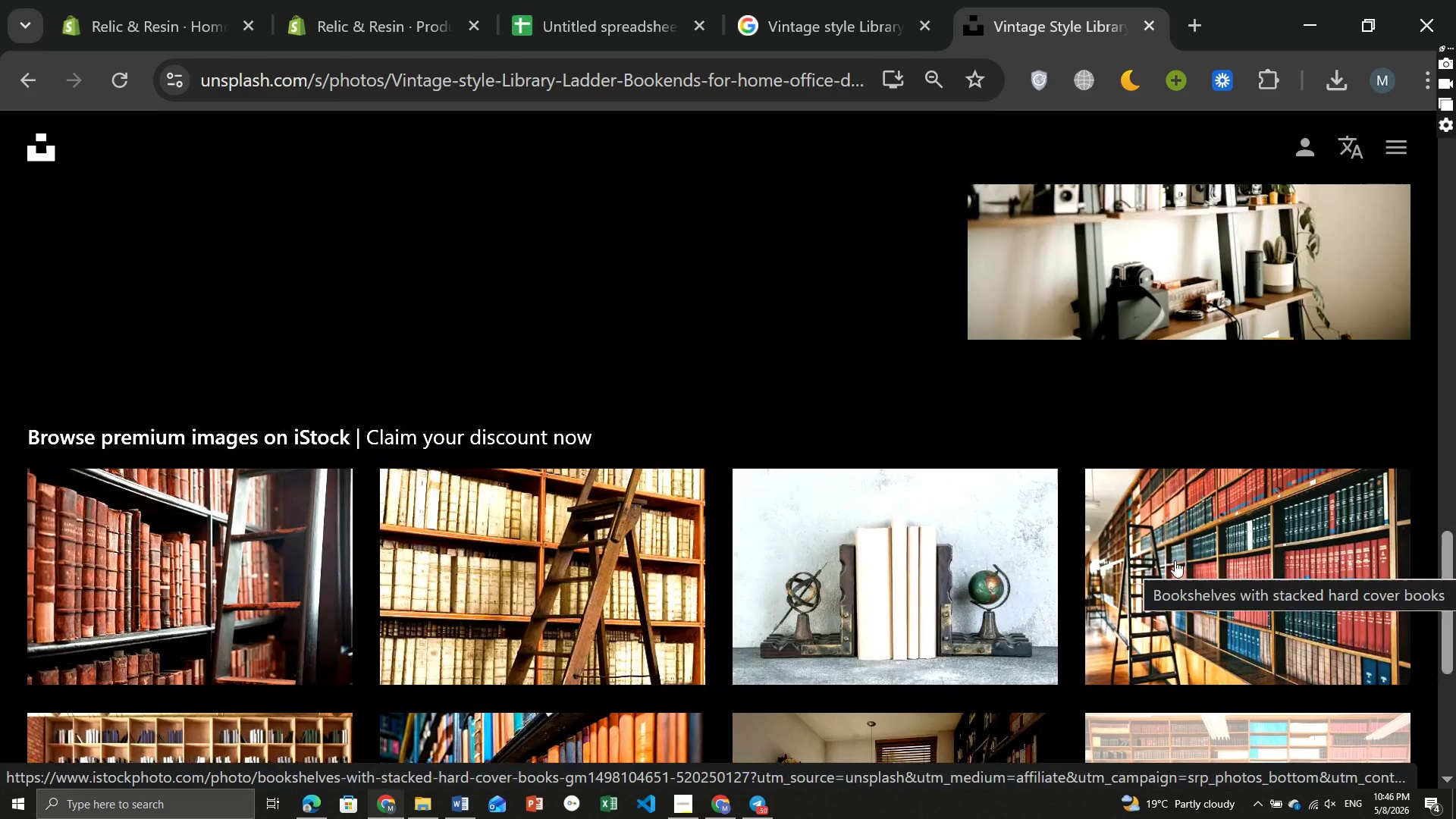 
right_click([1175, 560])
 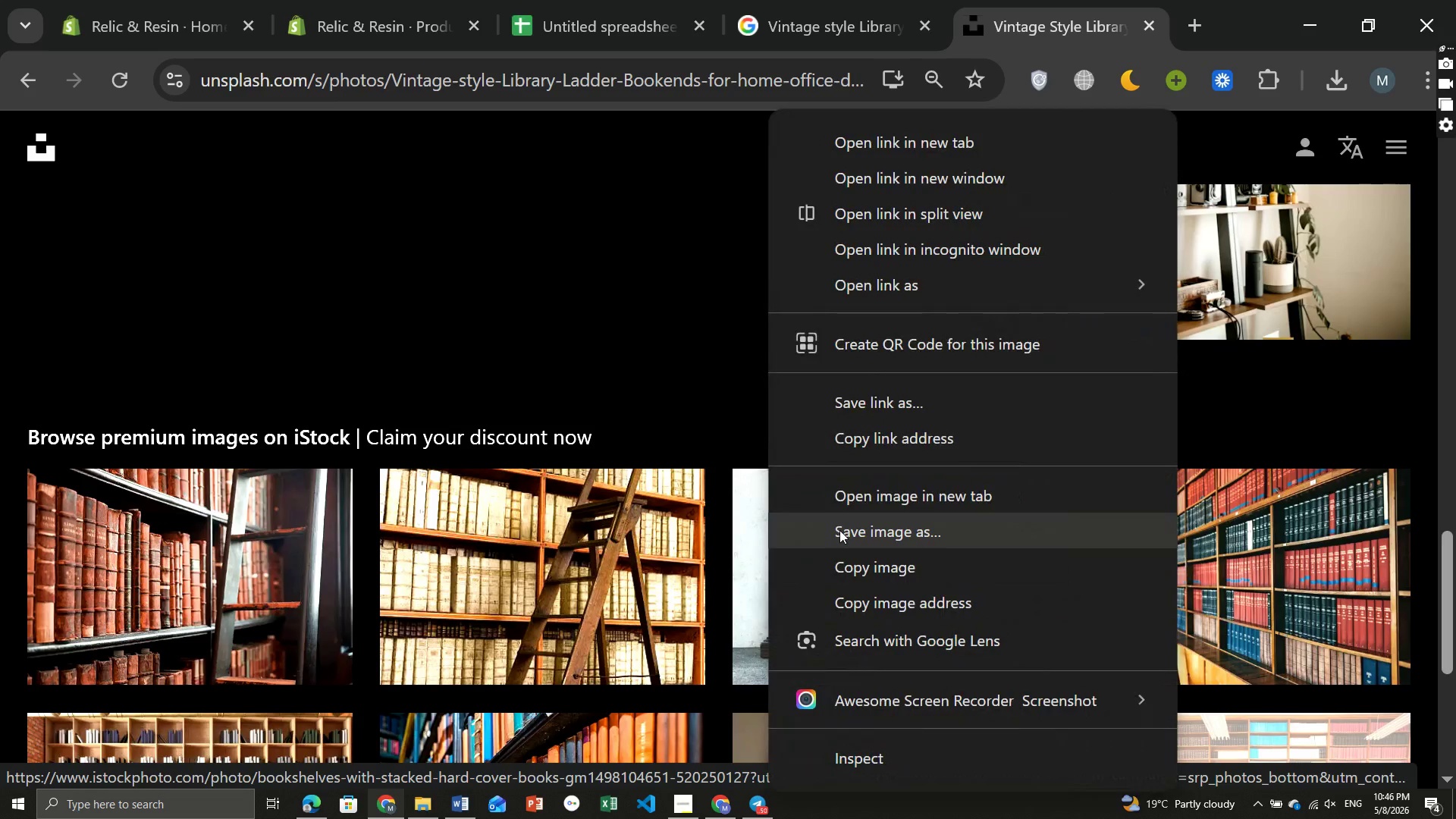 
wait(8.2)
 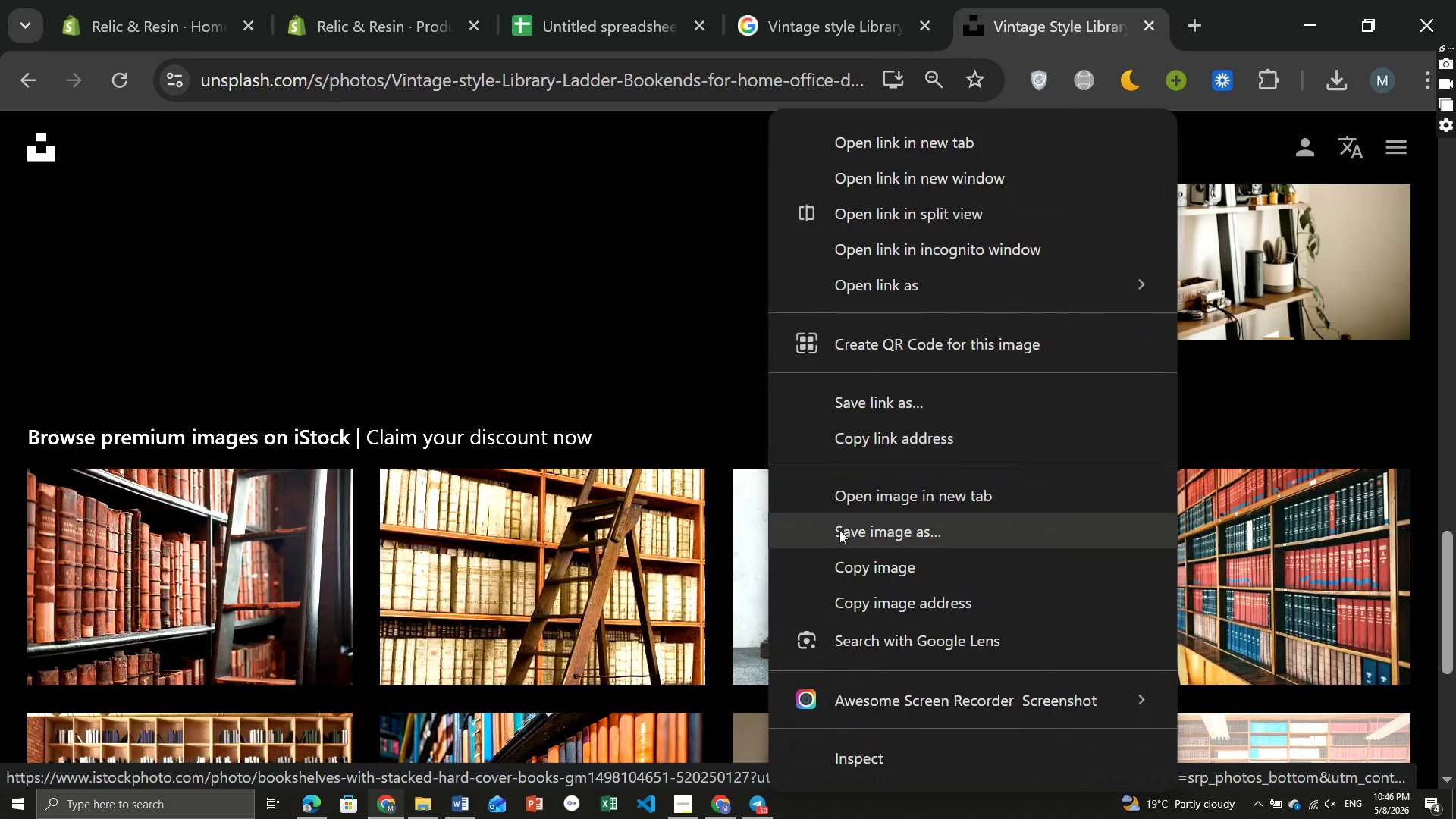 
left_click([918, 524])
 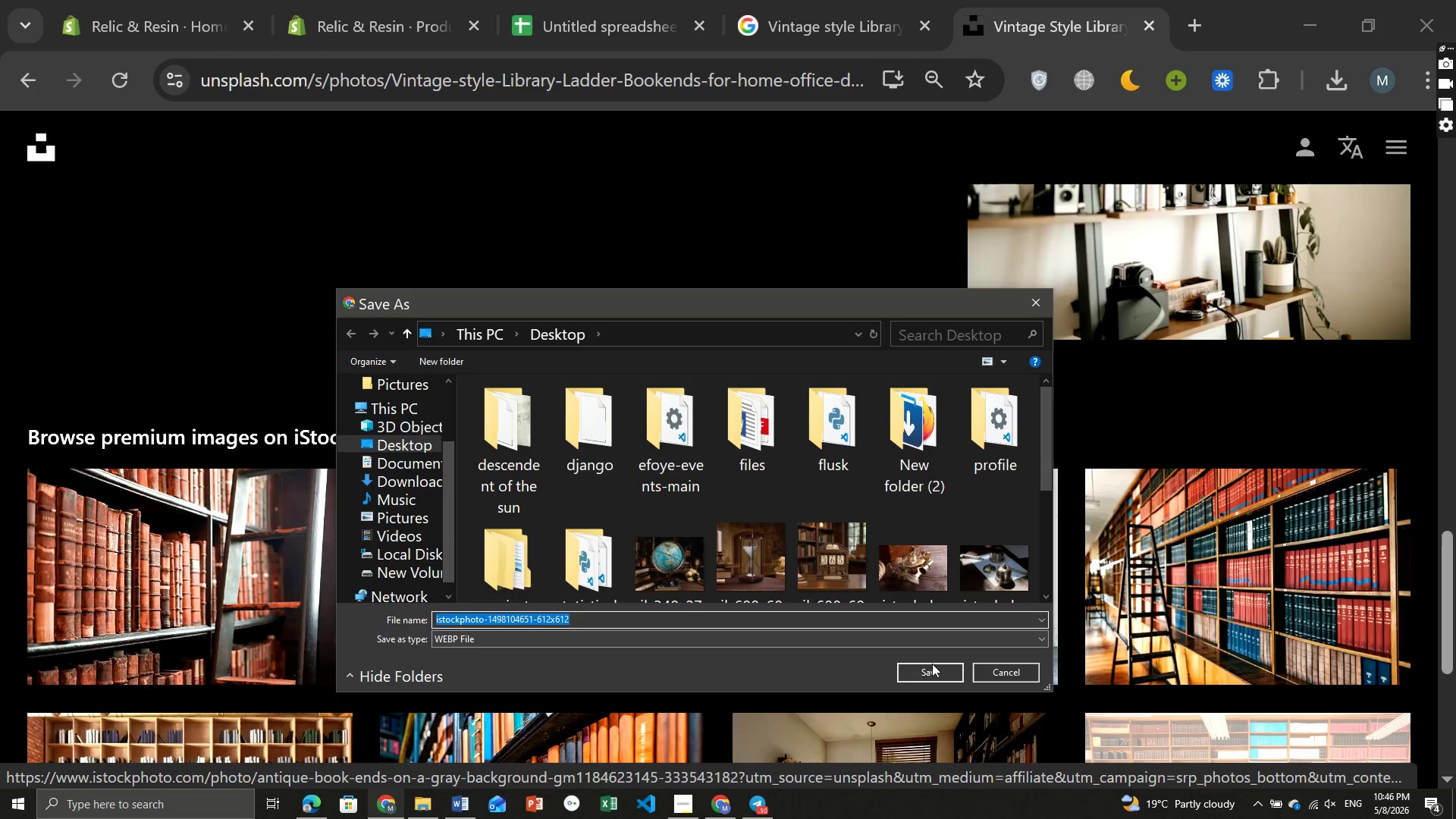 
left_click([933, 670])
 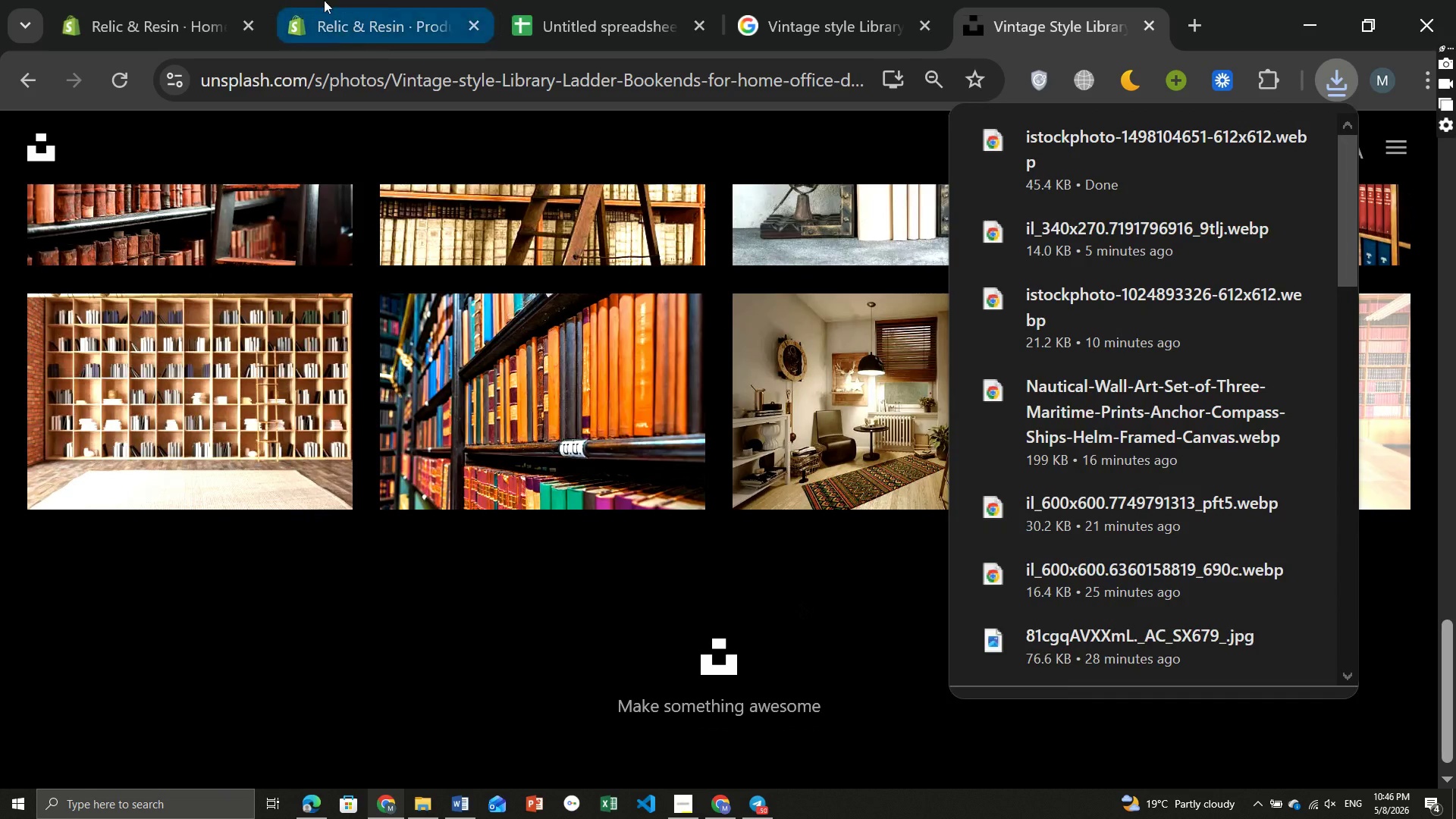 
left_click([324, 0])
 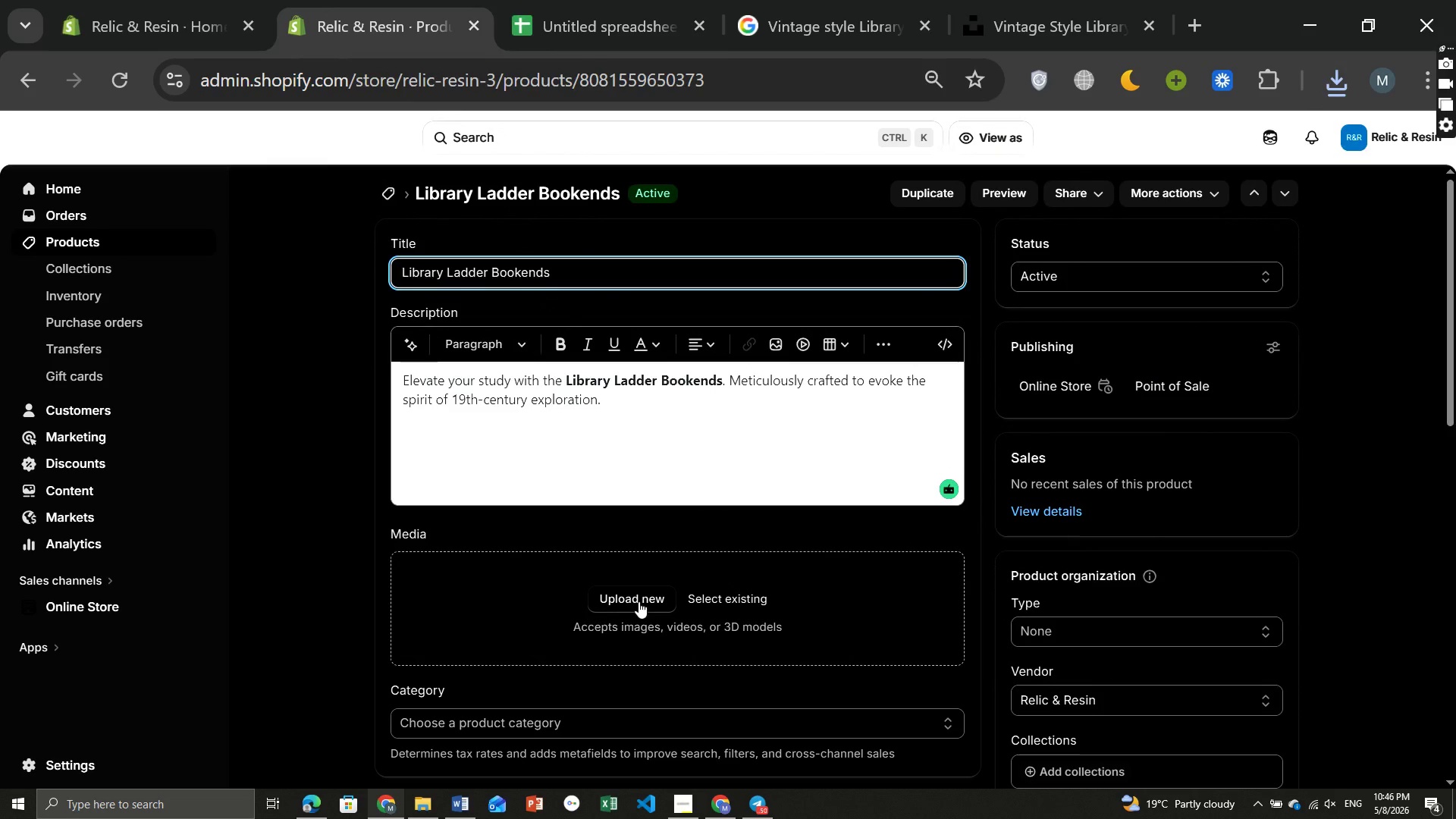 
left_click([626, 595])
 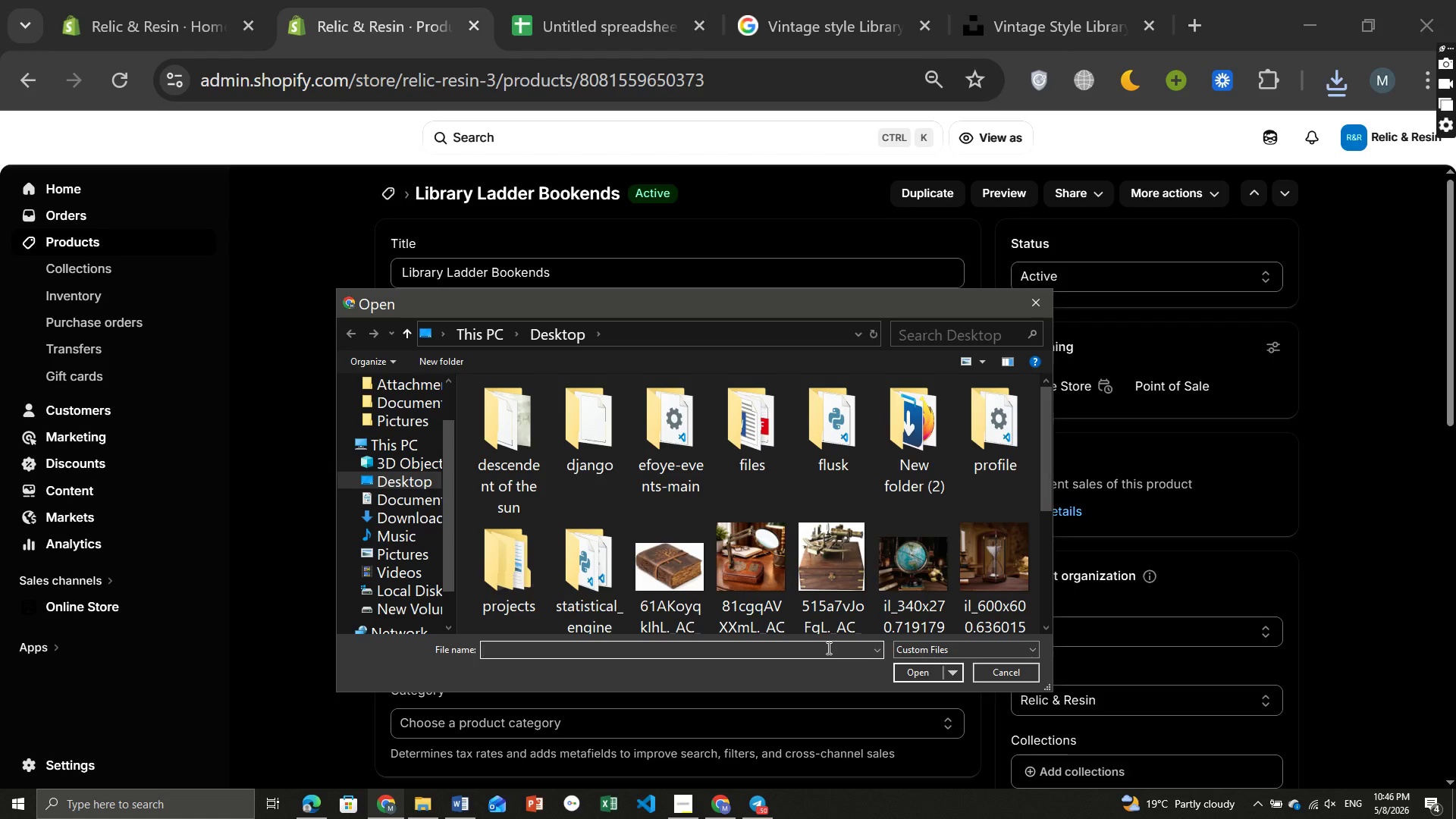 
scroll: coordinate [918, 585], scroll_direction: down, amount: 6.0
 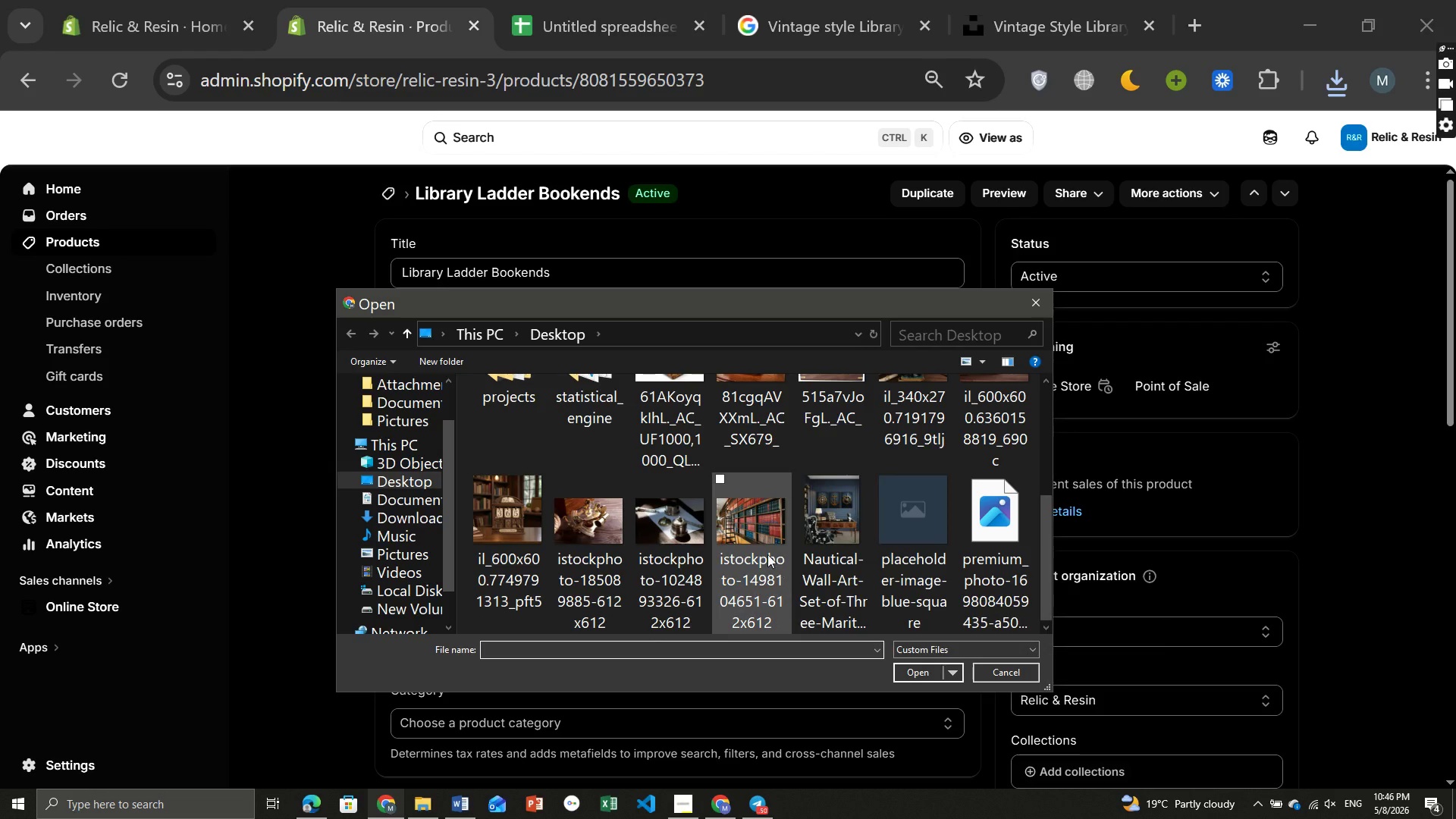 
left_click([766, 554])
 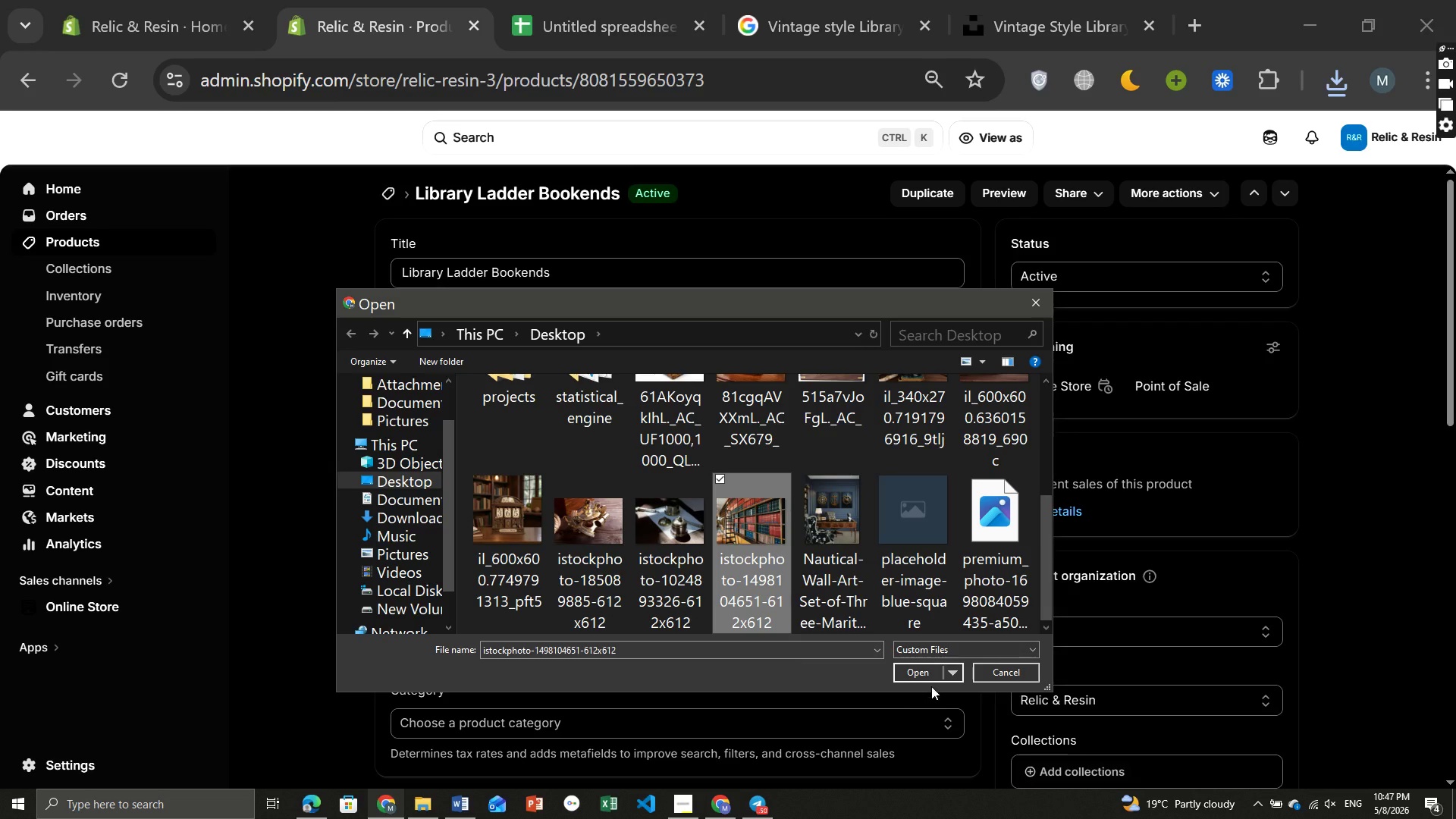 
left_click([924, 675])
 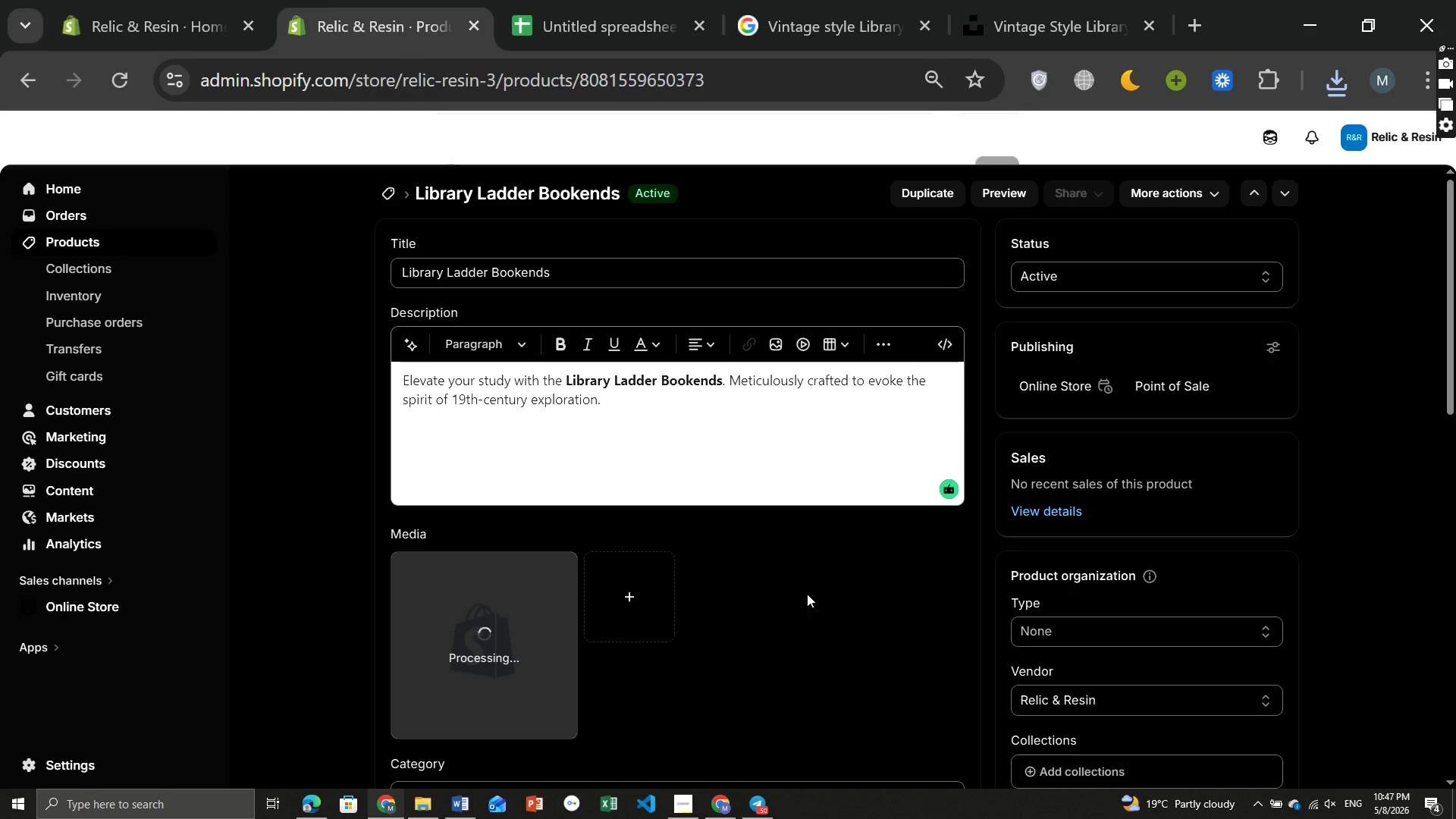 
wait(9.08)
 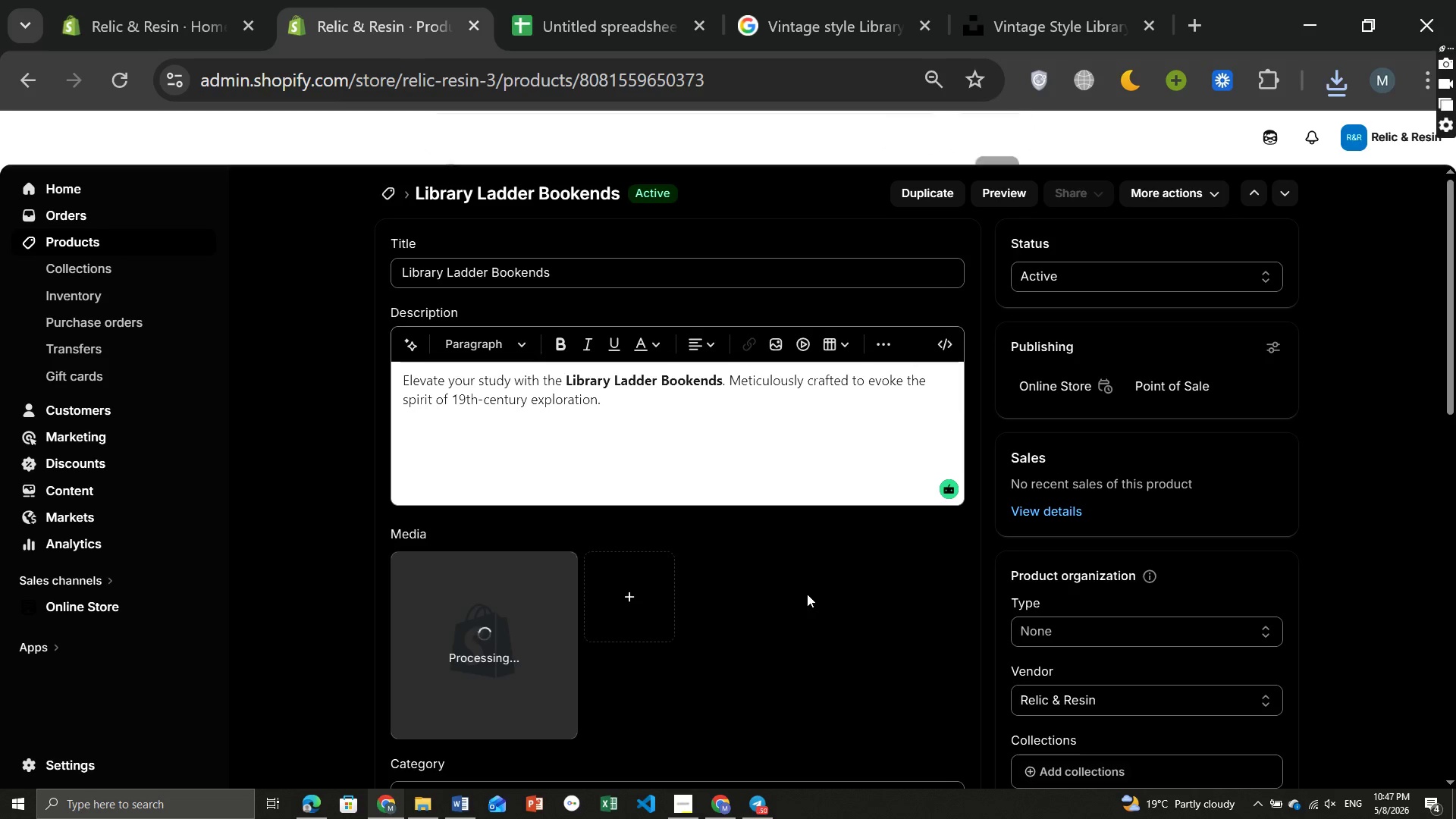 
left_click([491, 513])
 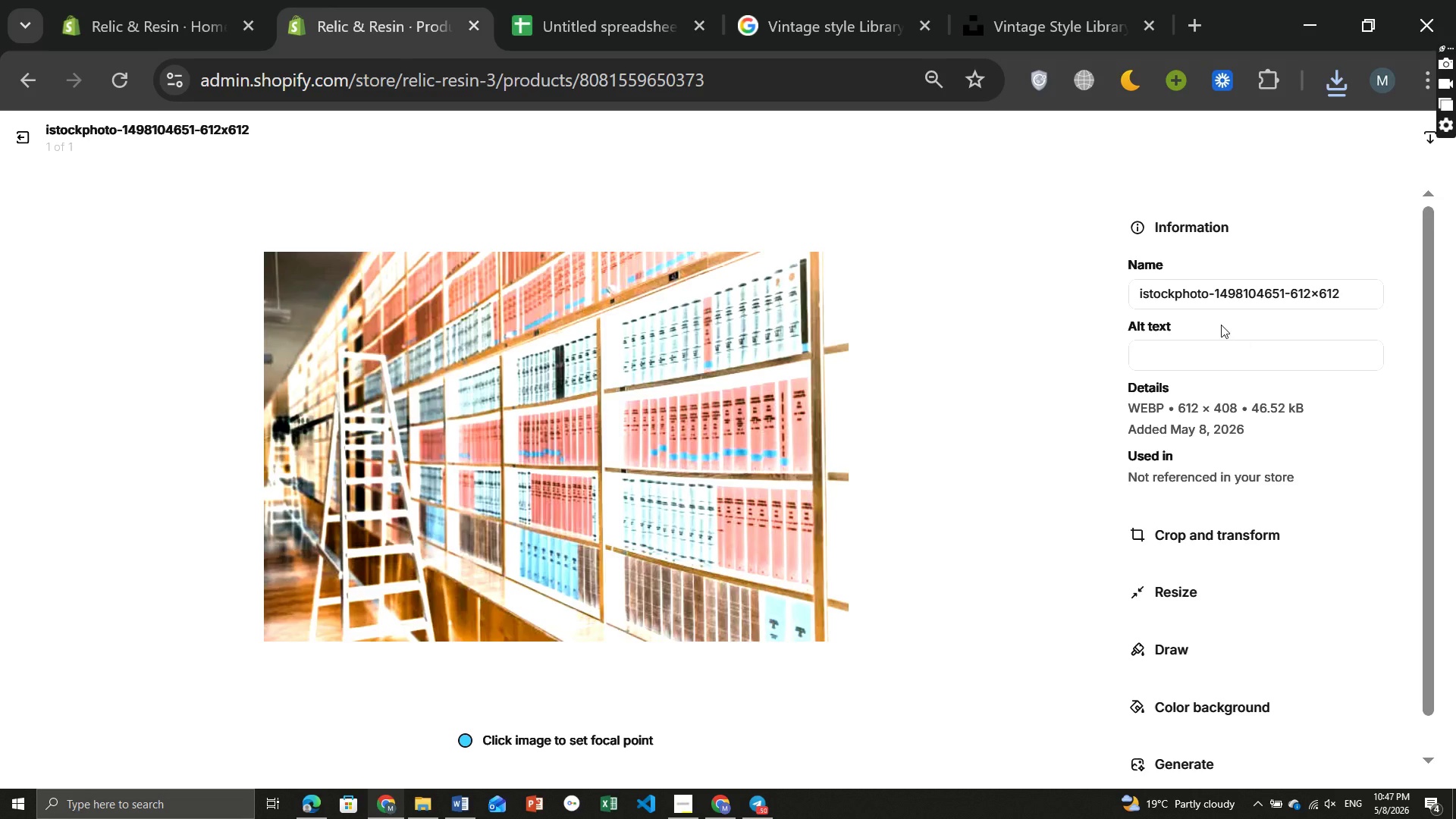 
left_click([1166, 353])
 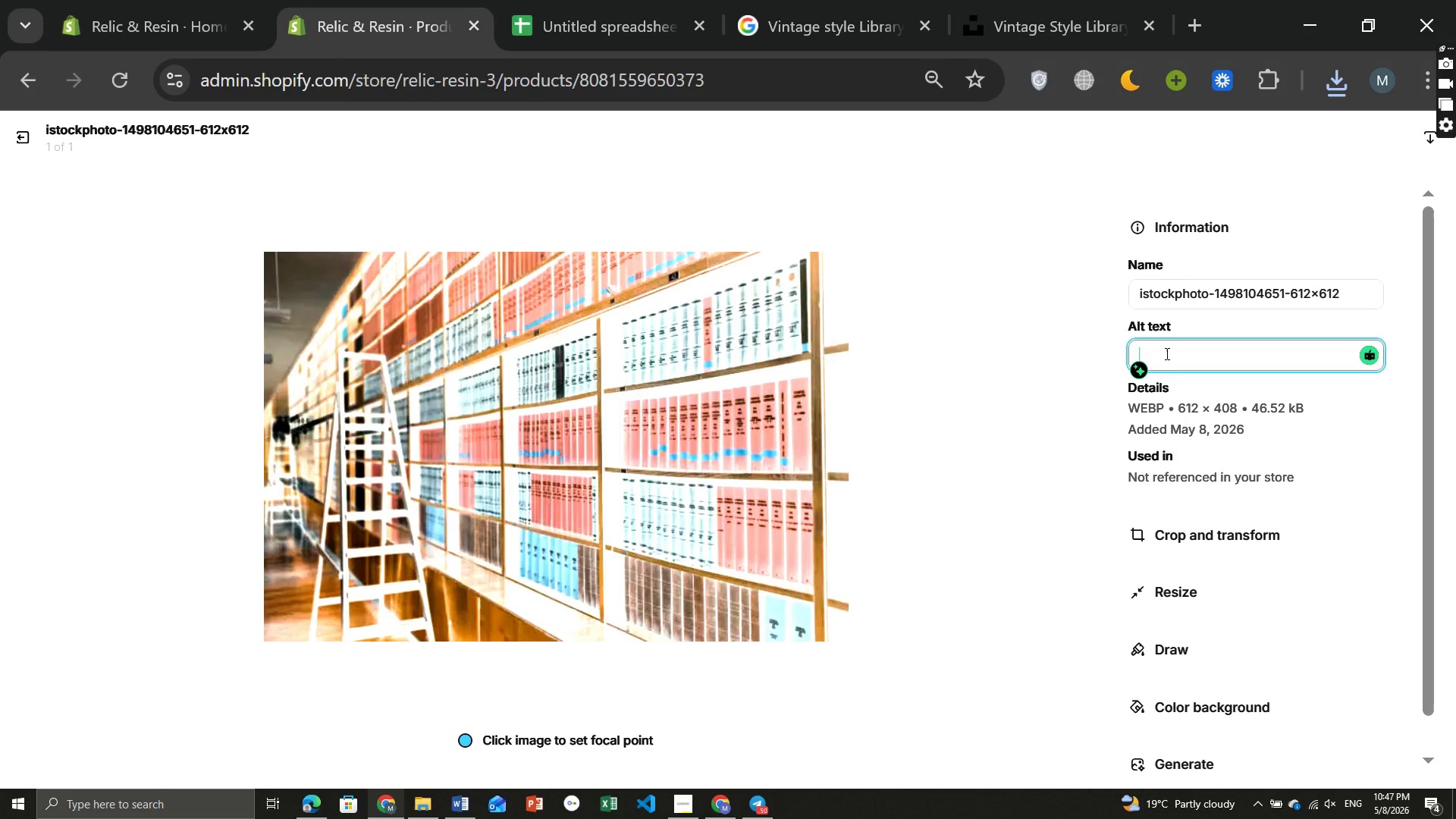 
key(Control+ControlLeft)
 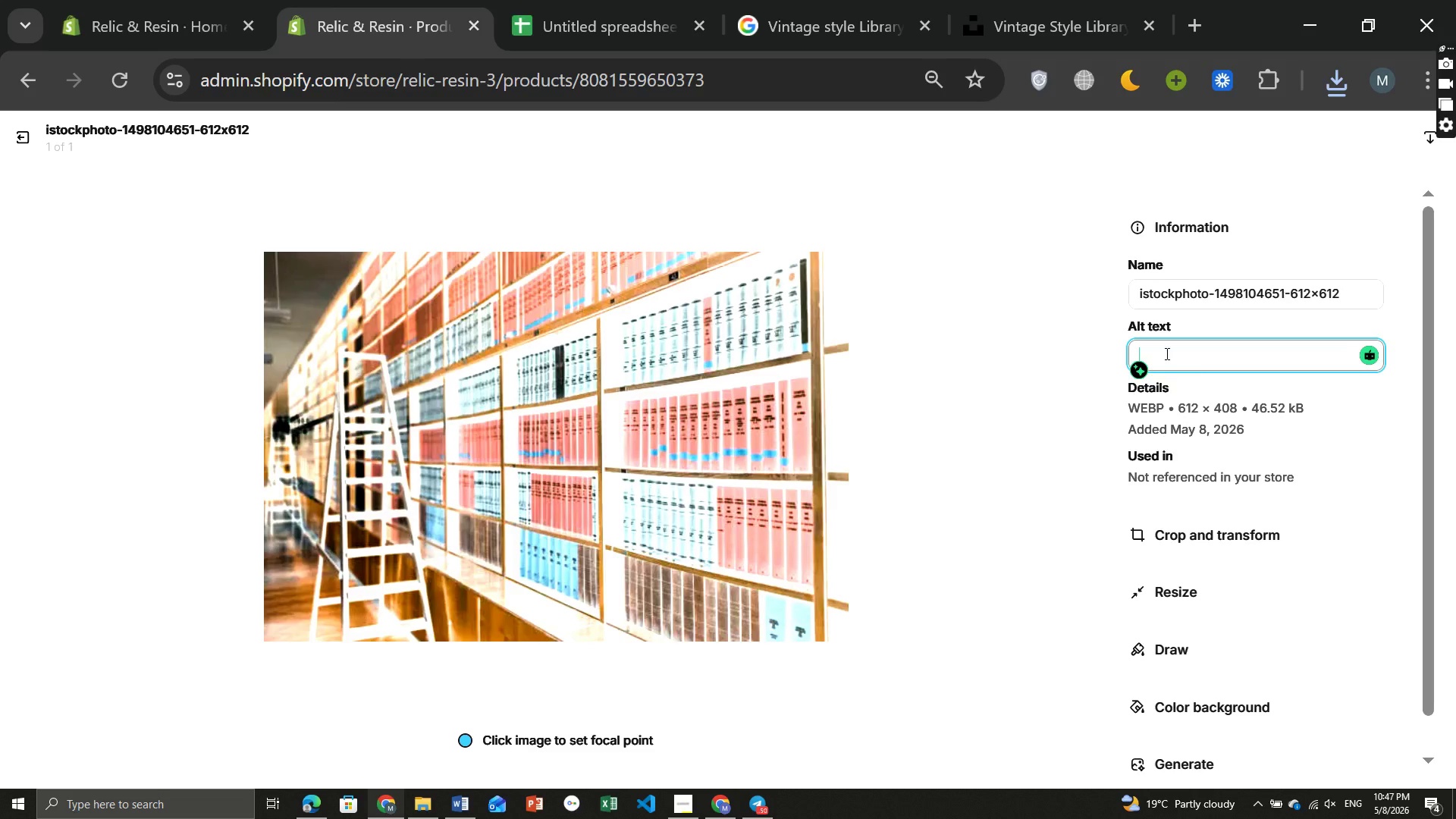 
key(Control+V)
 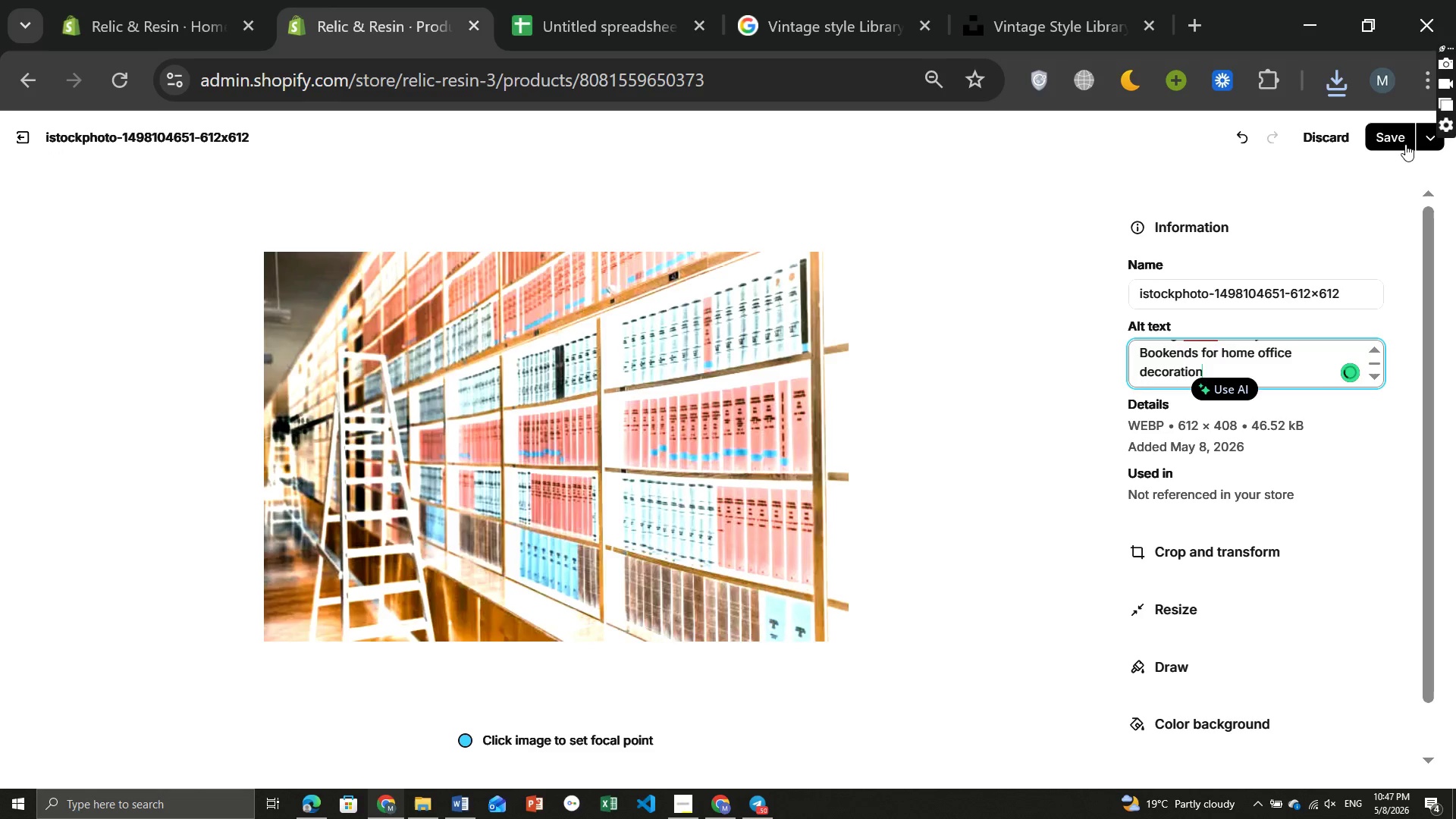 
left_click([1393, 140])
 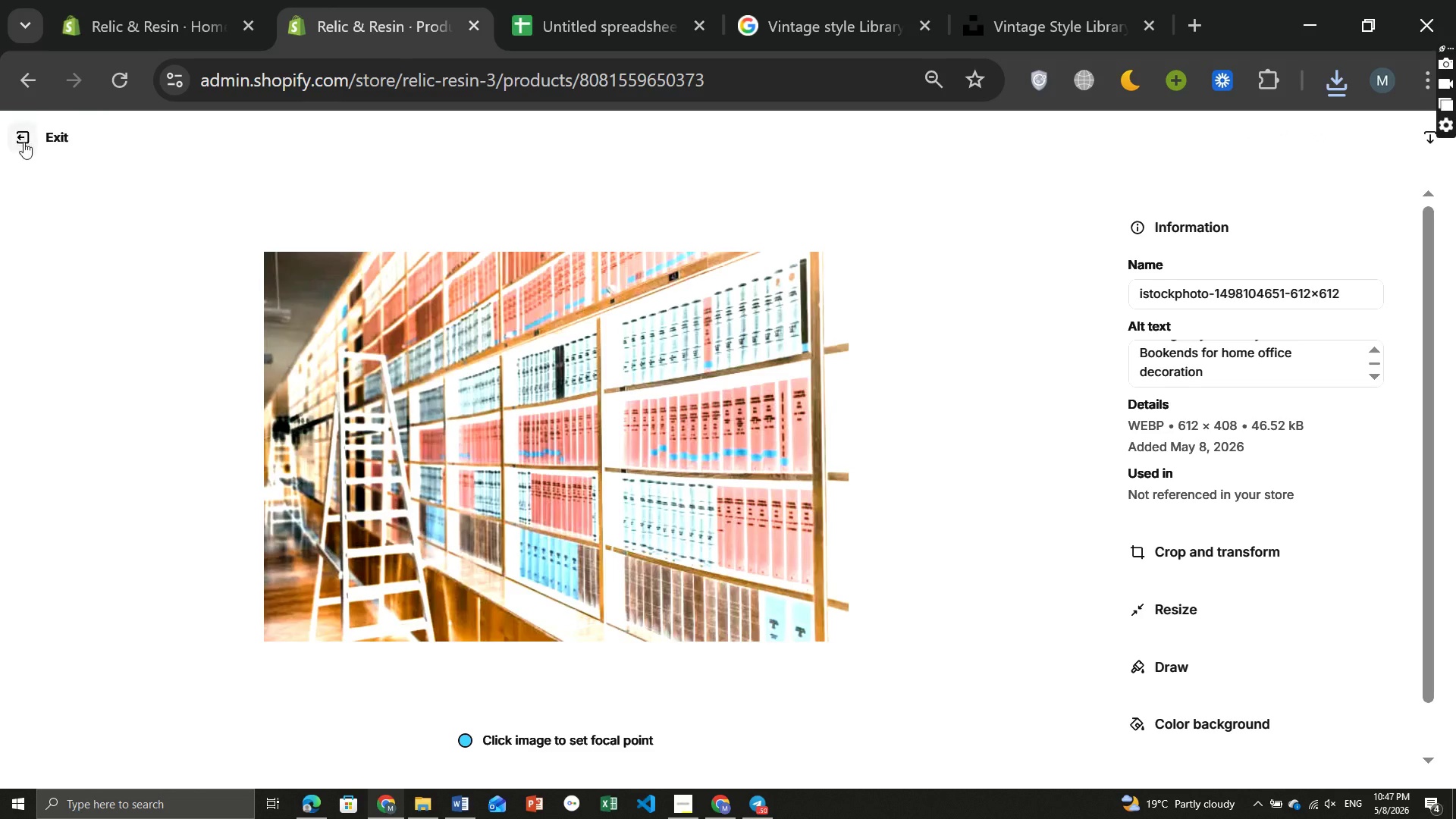 
left_click([24, 142])
 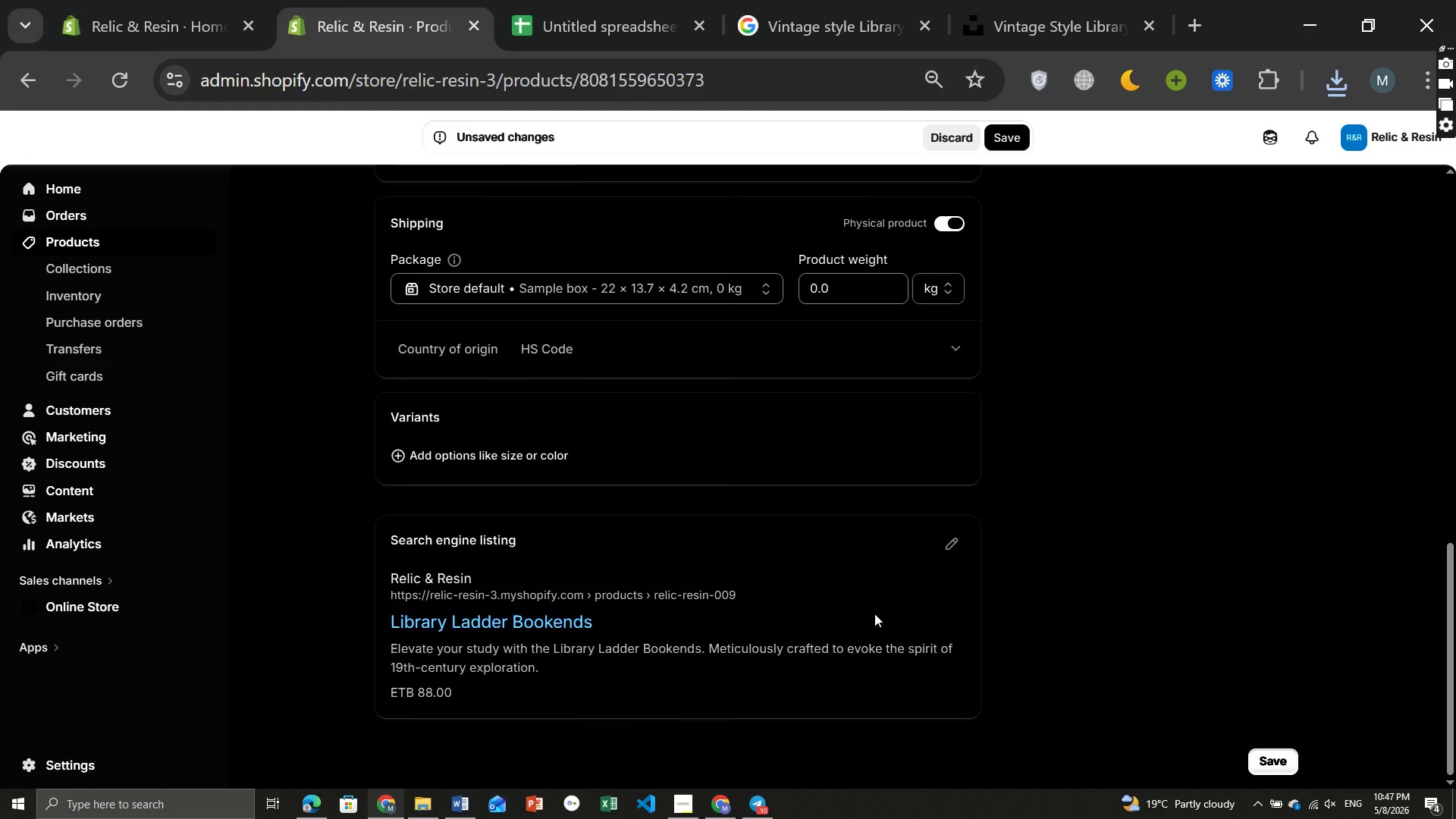 
left_click([958, 550])
 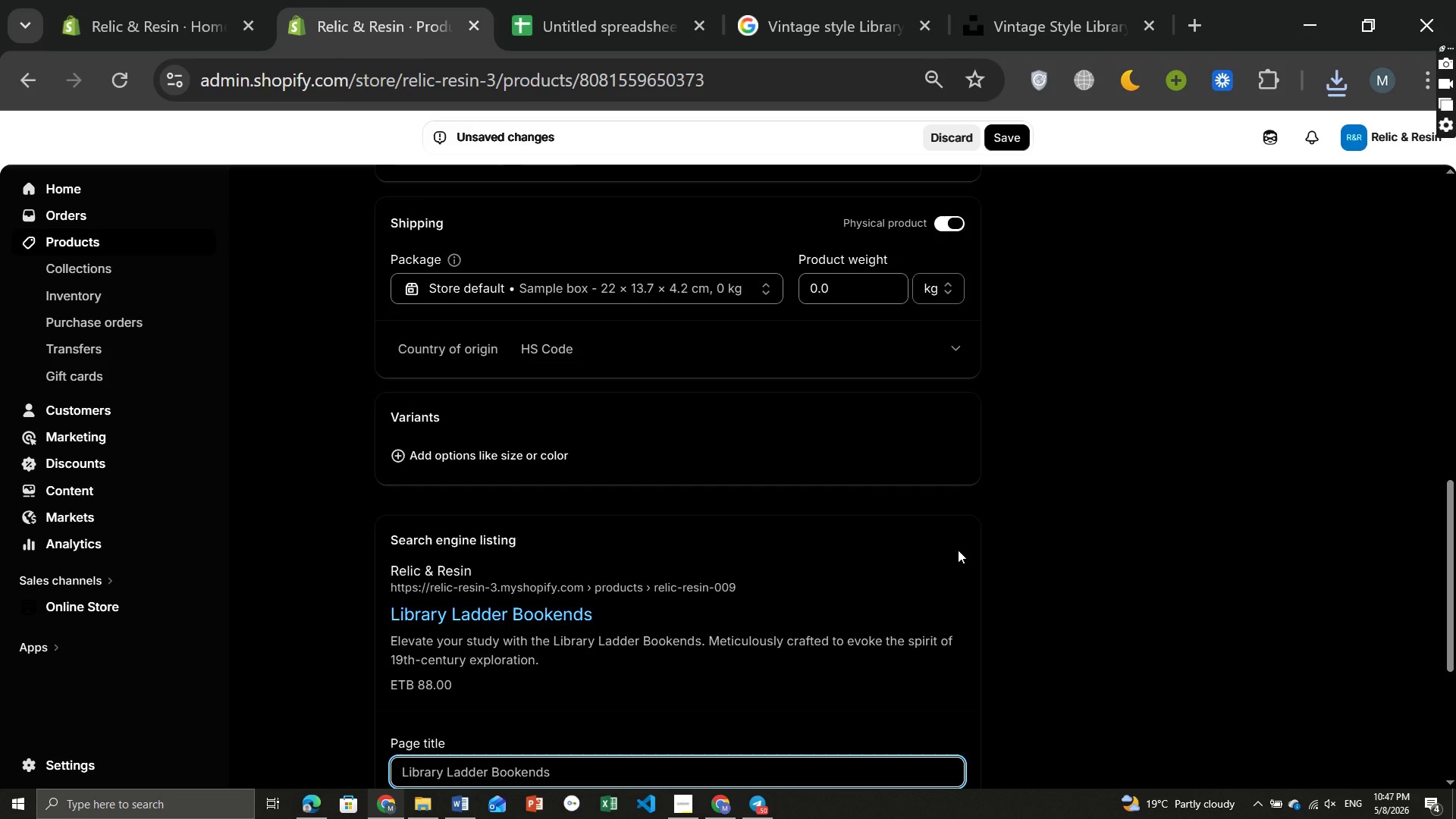 
wait(7.16)
 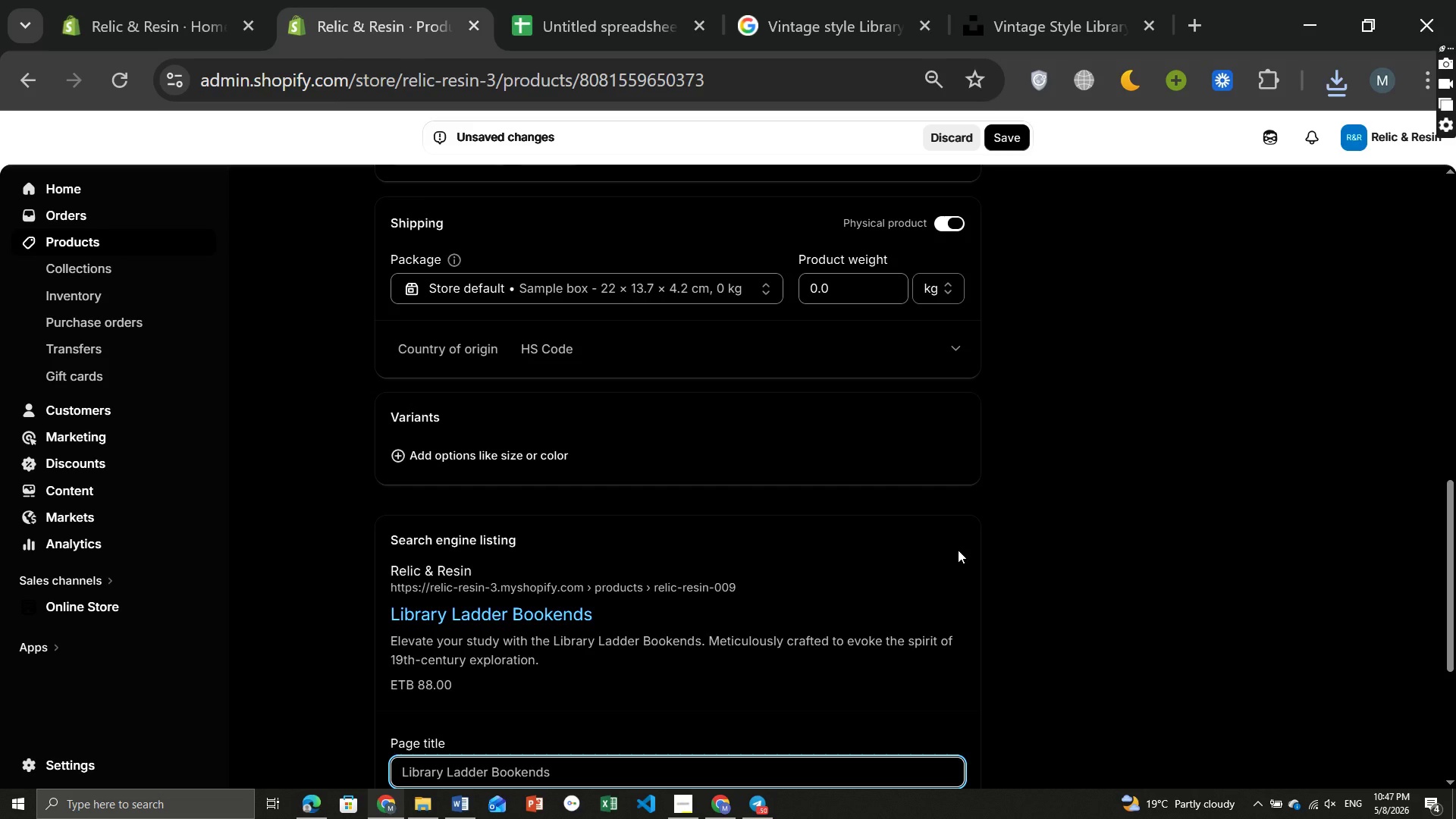 
left_click([577, 431])
 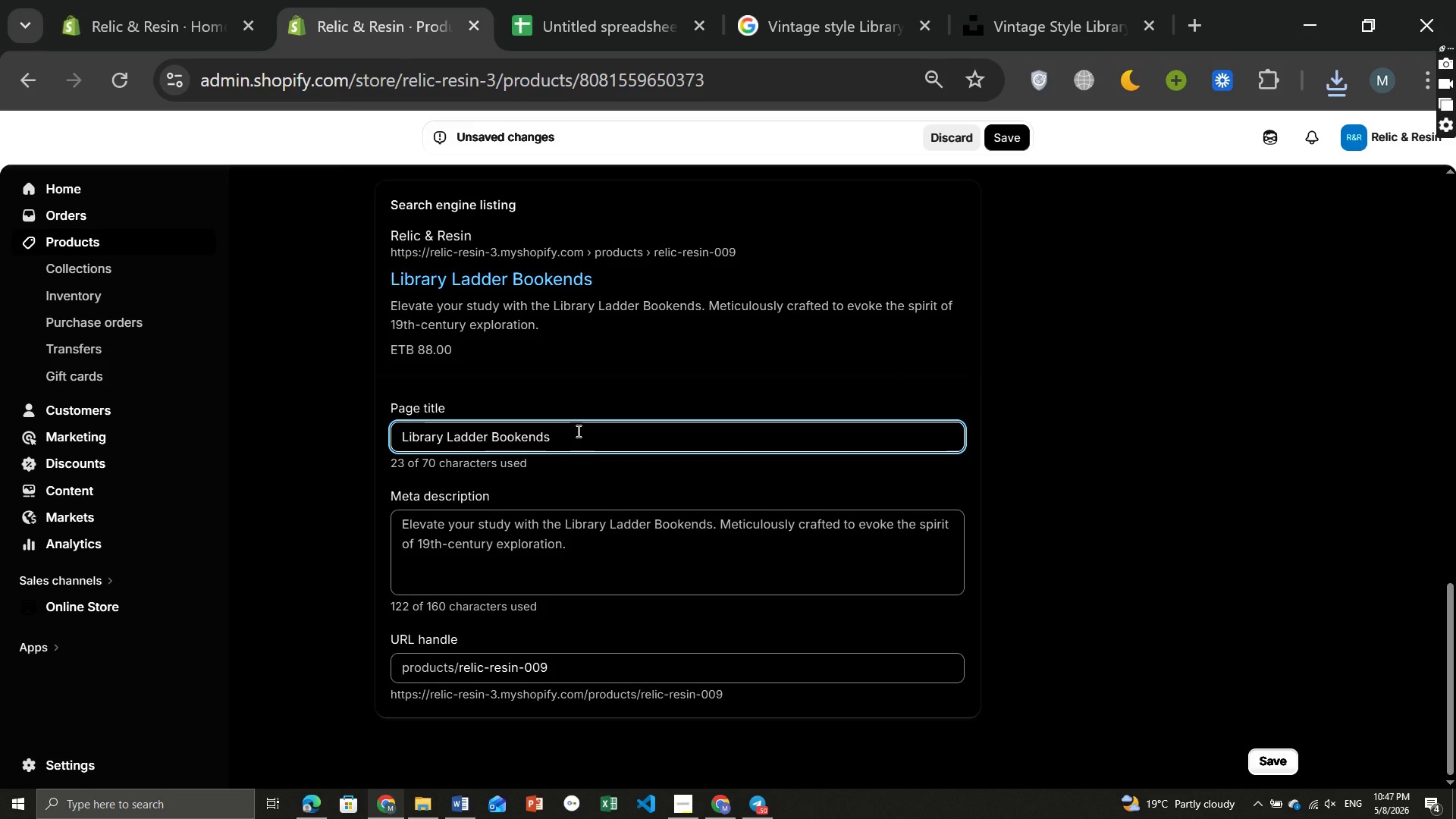 
type( [Break] Relic & )
 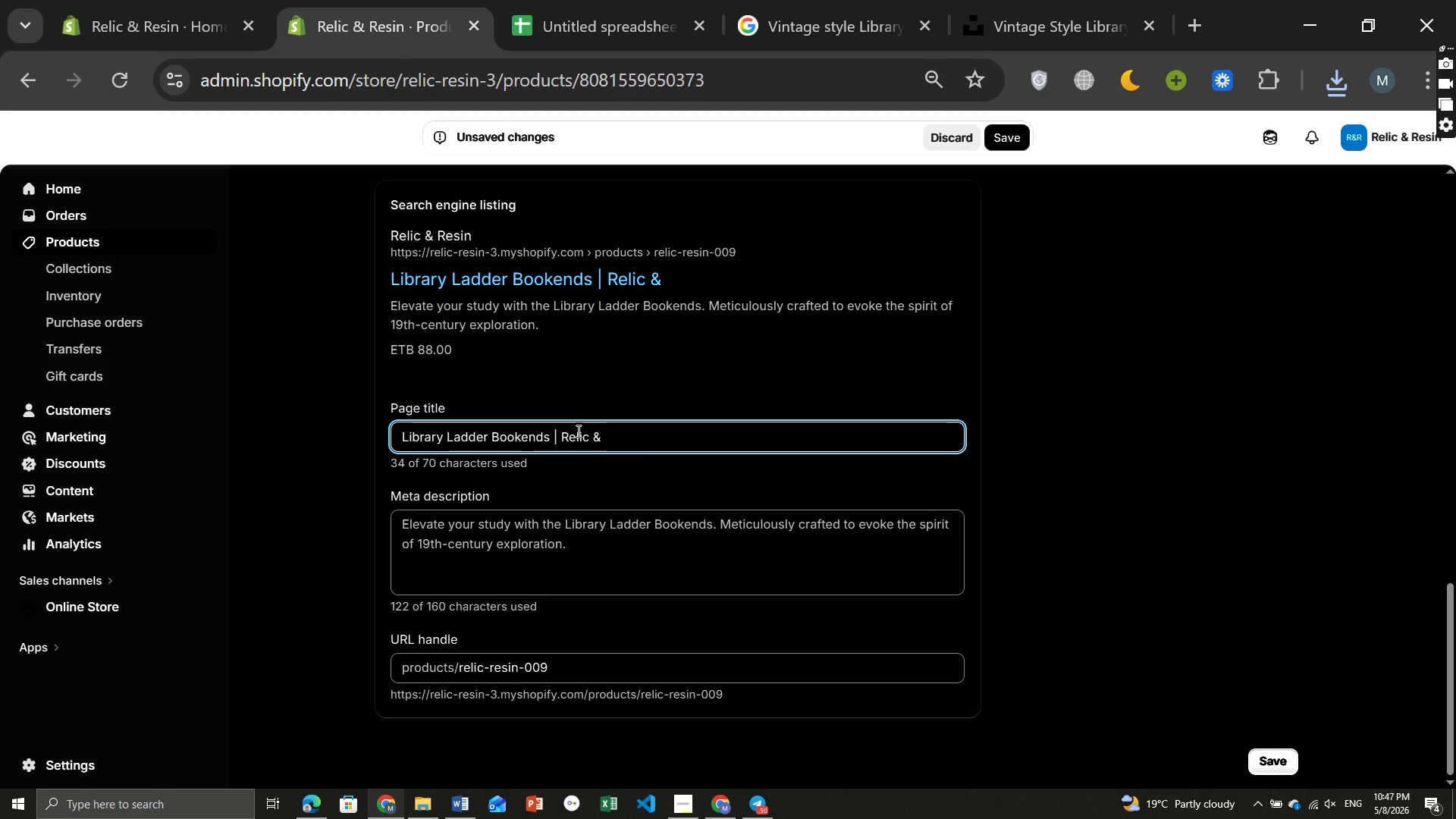 
type(Resin)
 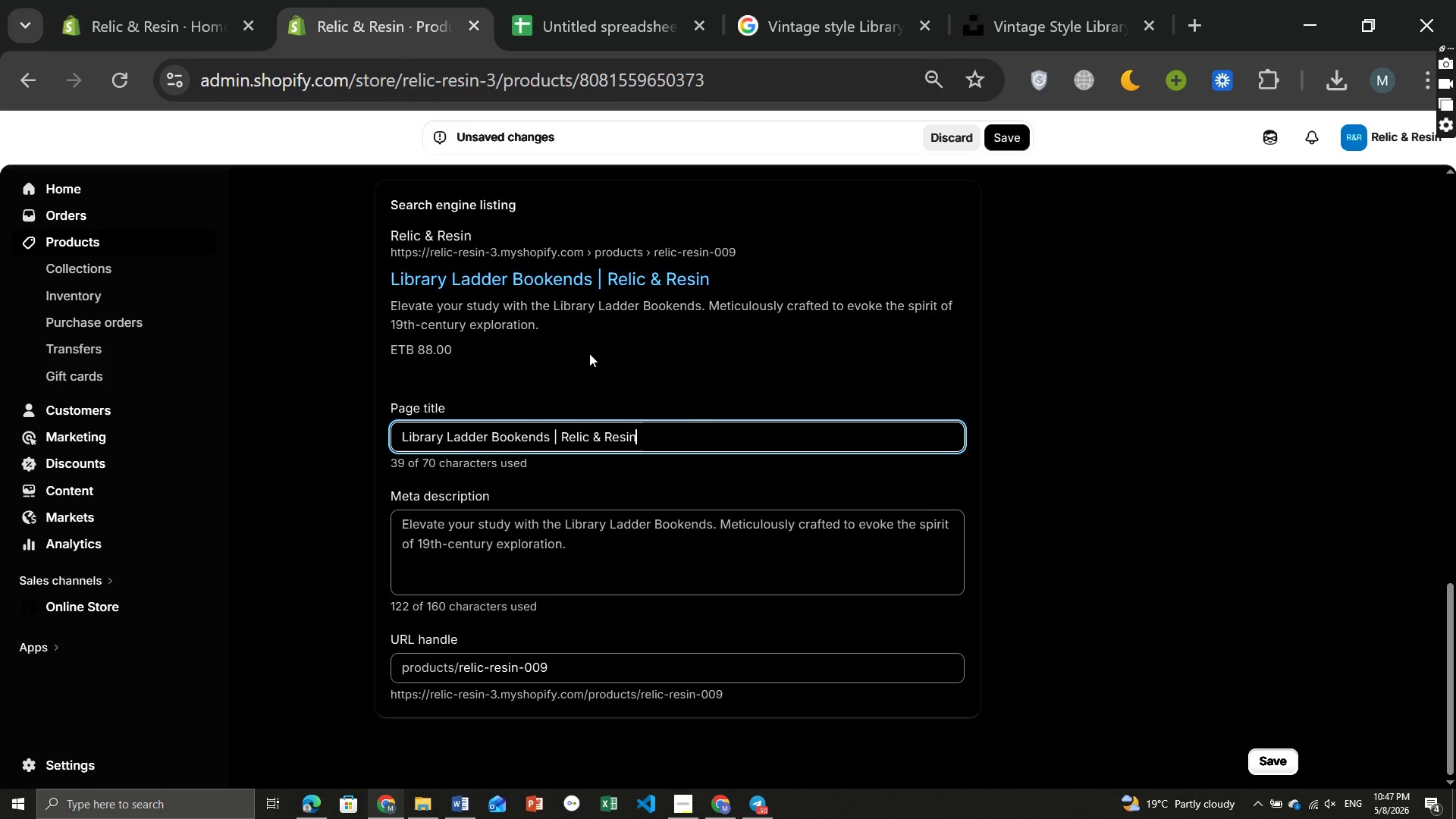 
left_click([513, 557])
 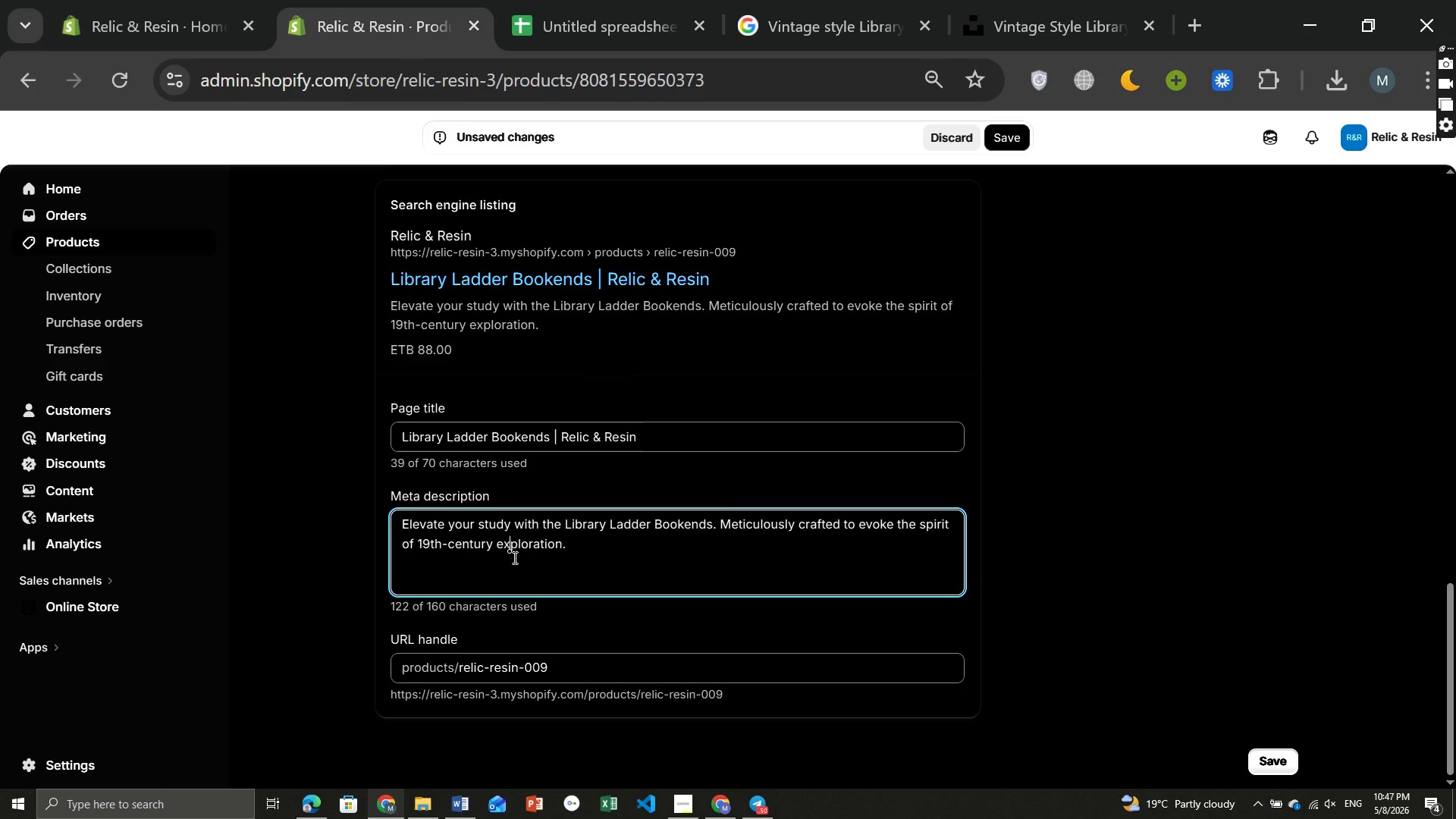 
key(Control+ControlLeft)
 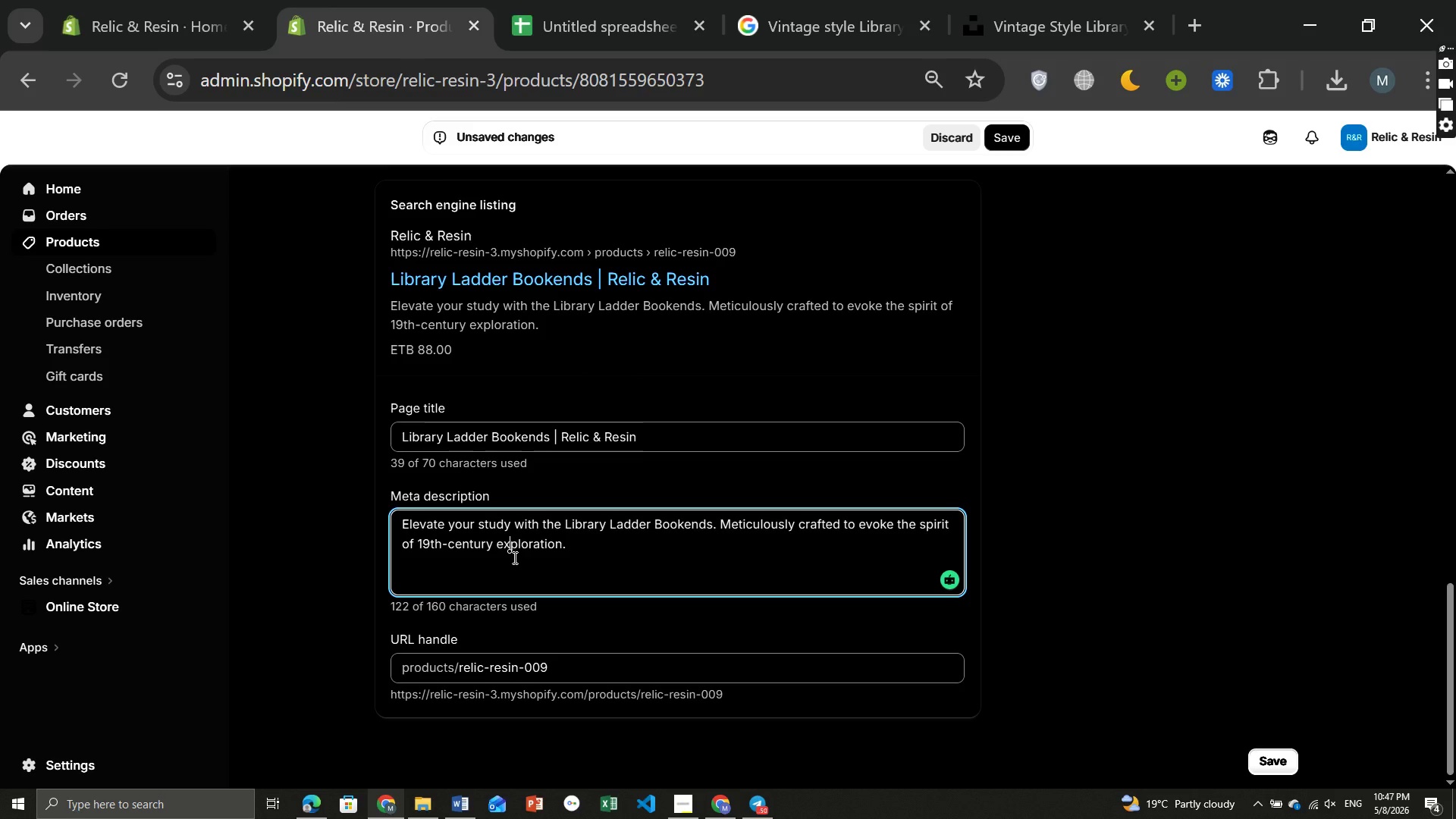 
key(Control+A)
 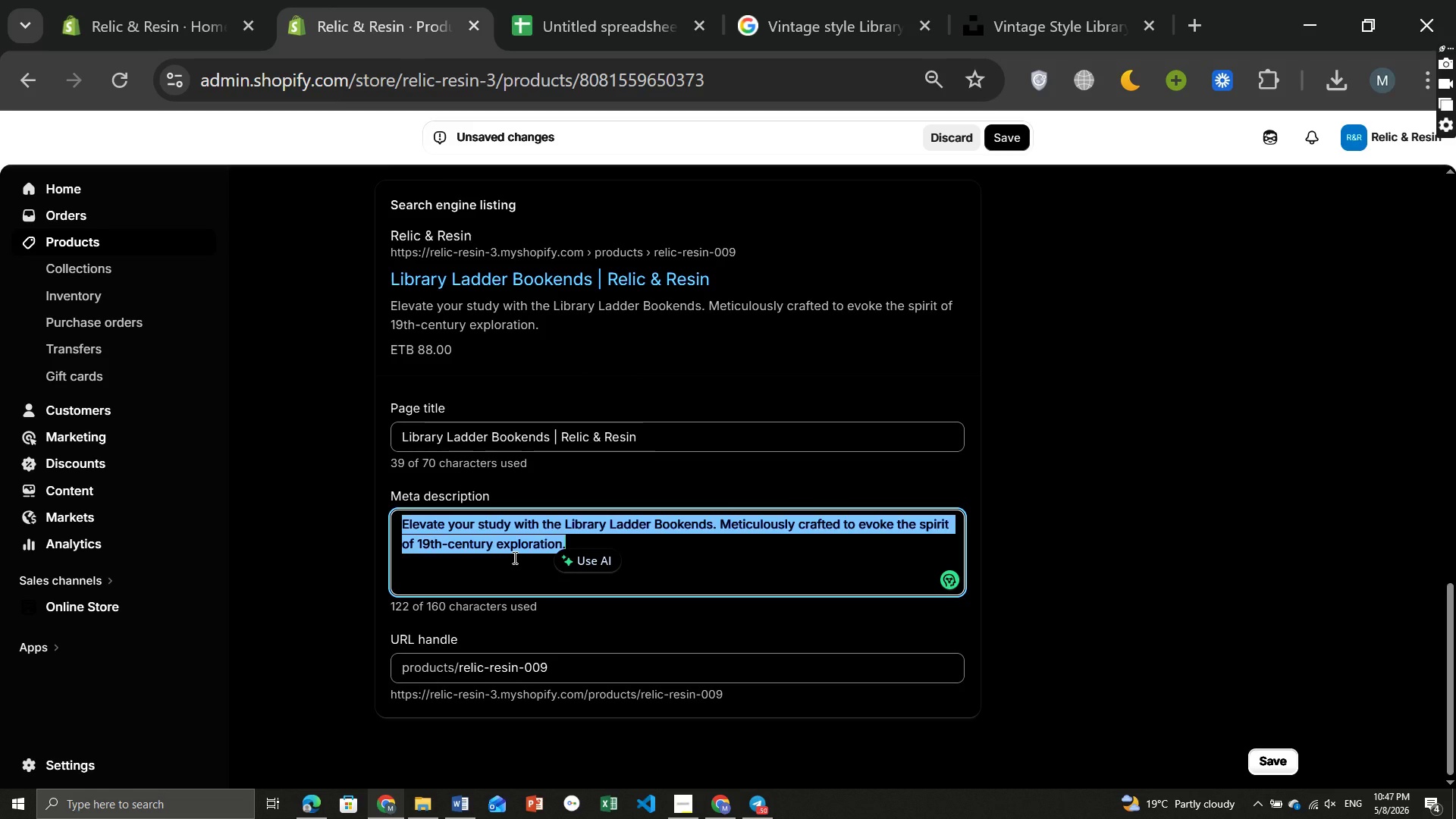 
key(Backspace)
type(Vintage inspired library bookends crafted to compliement elegant shelfes, offices, and reading rooms.)
 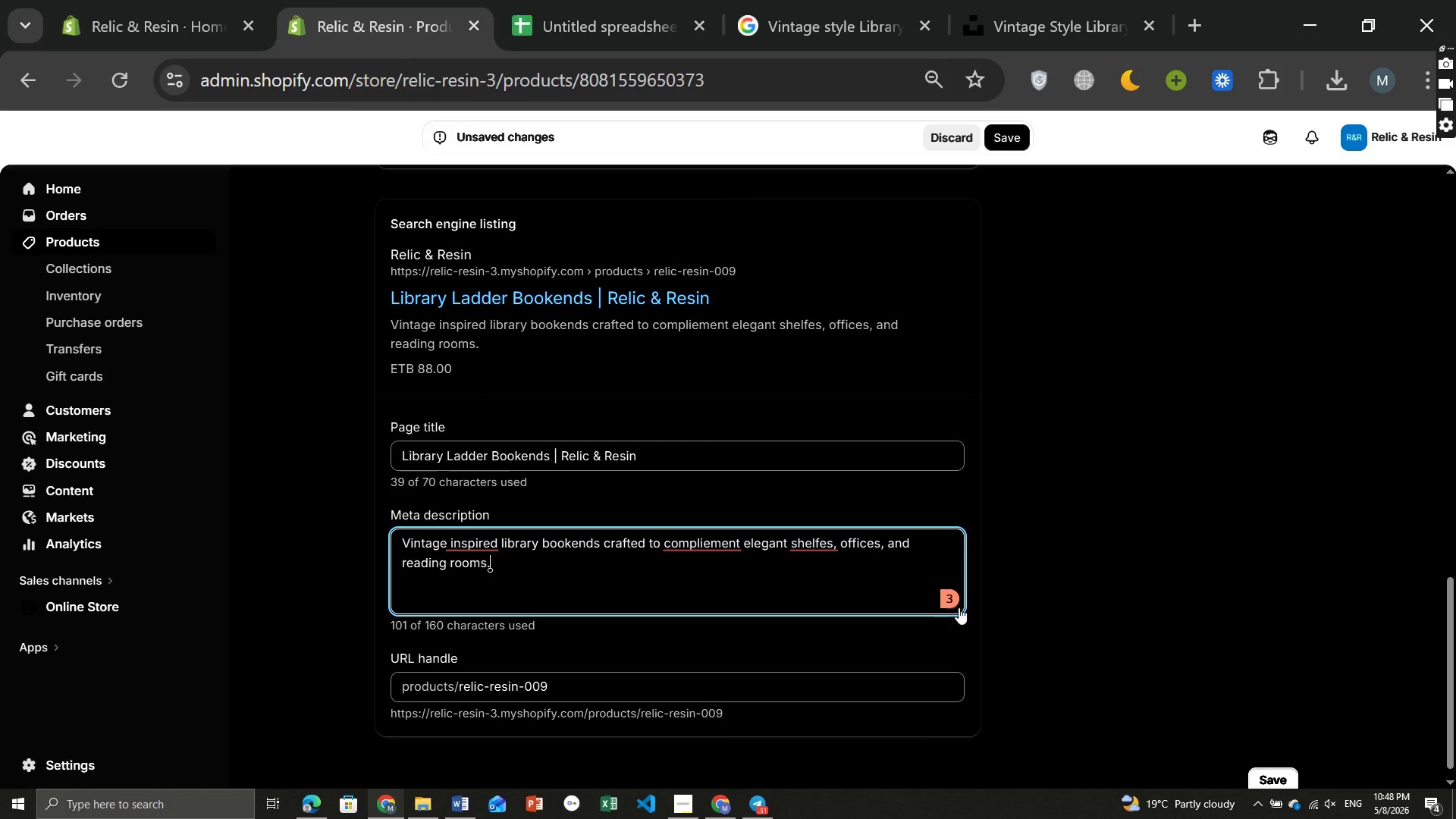 
left_click([962, 607])
 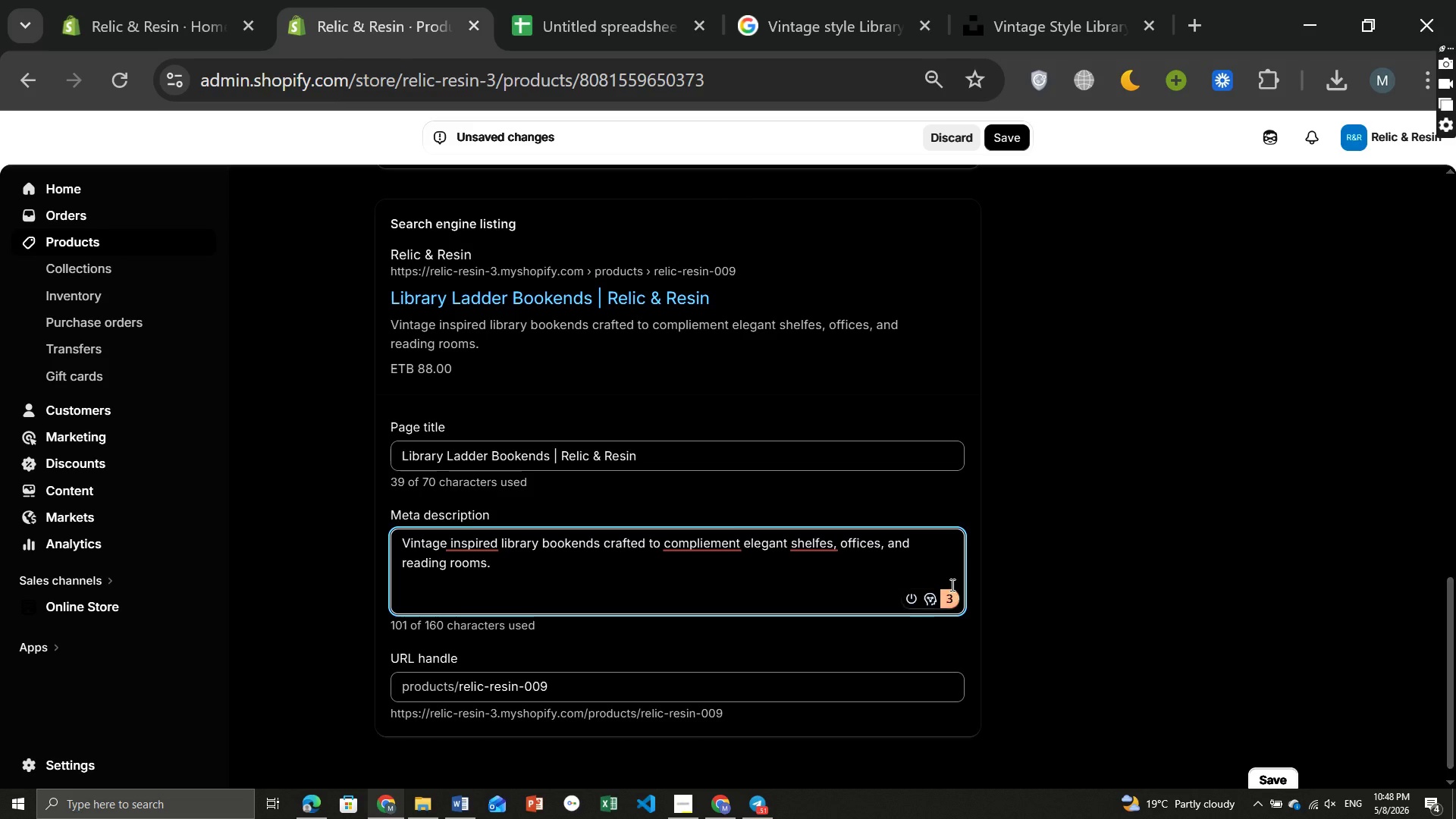 
left_click([951, 585])
 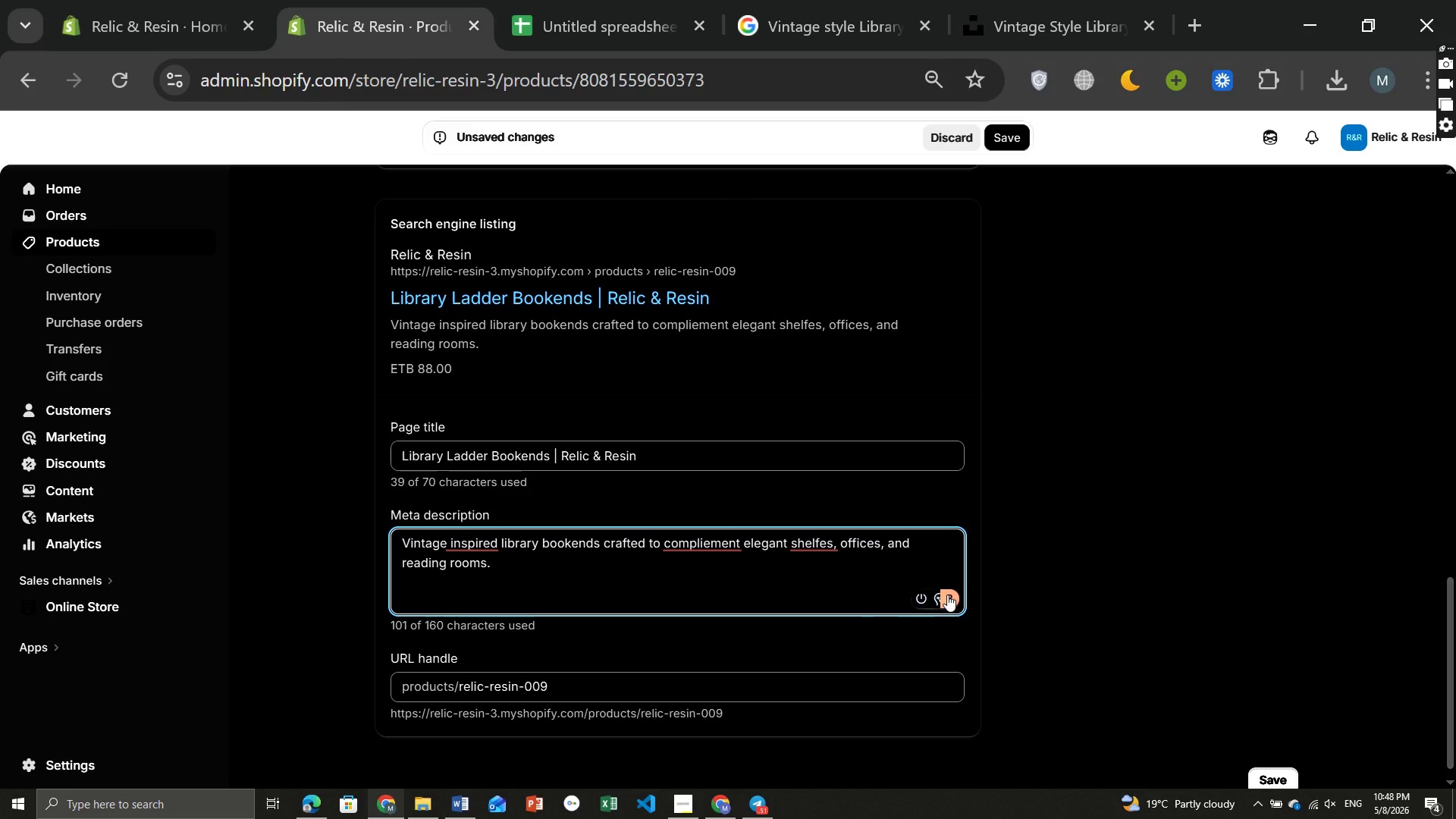 
left_click([947, 595])
 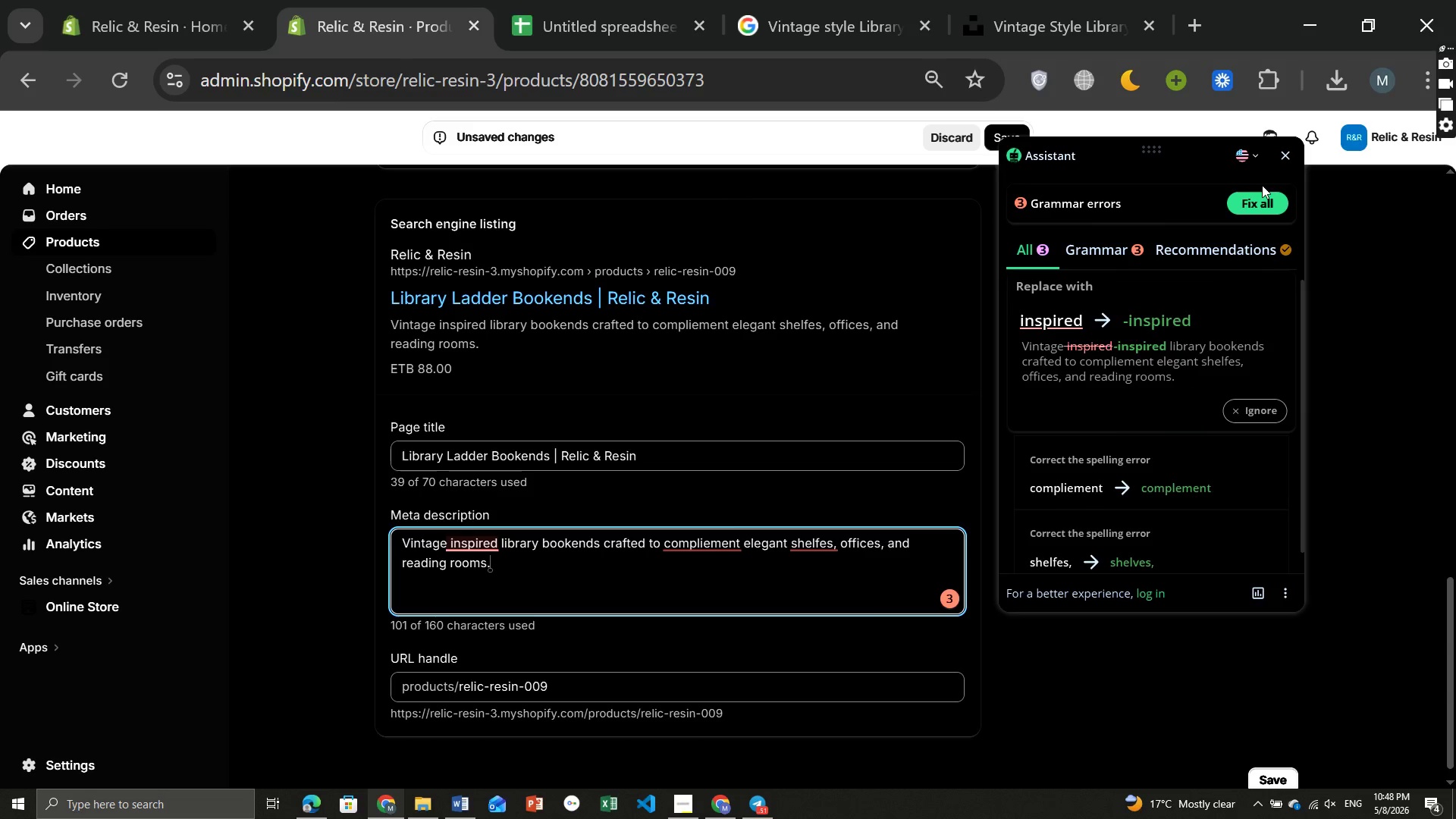 
left_click([1258, 202])
 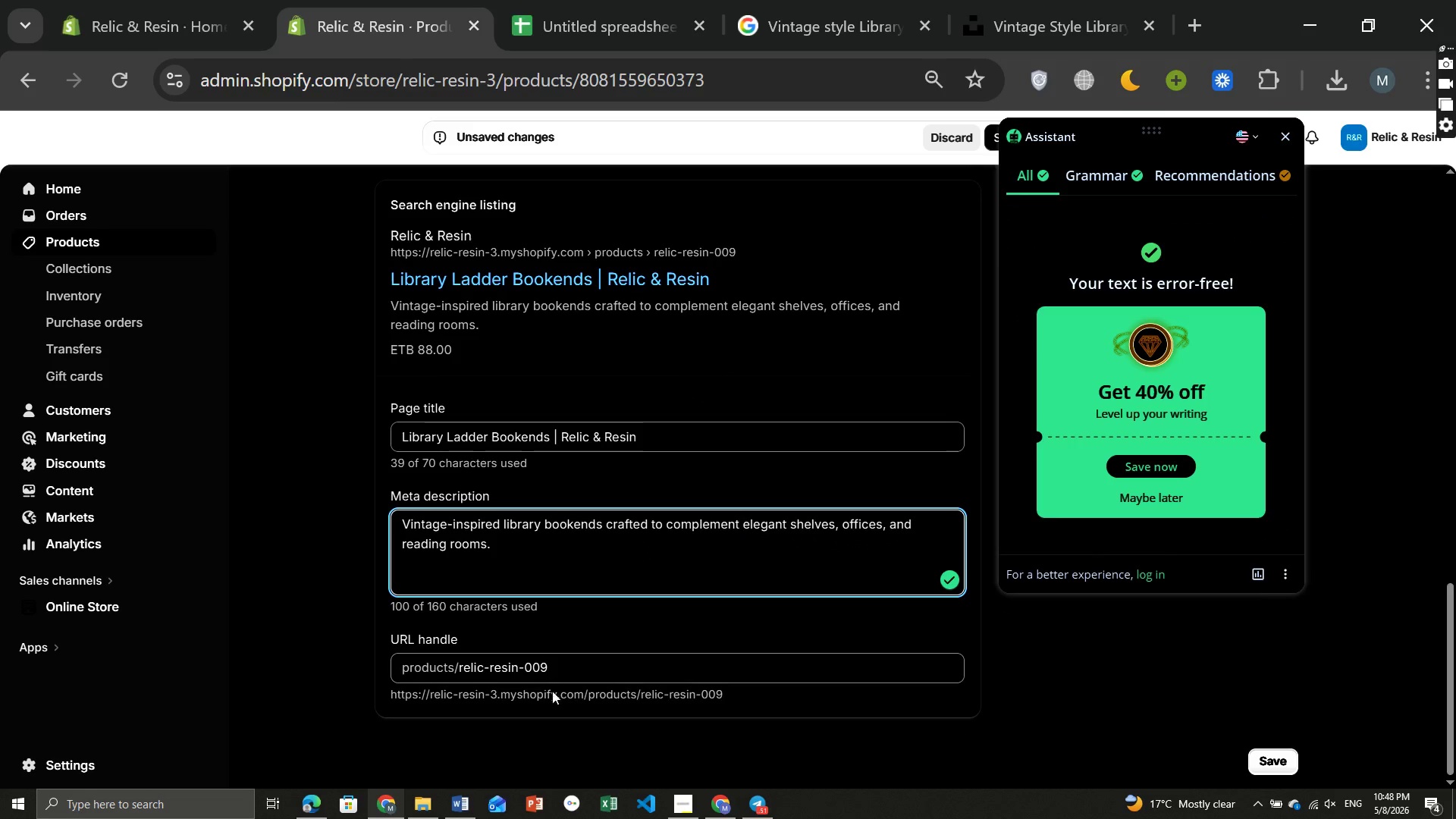 
left_click([560, 663])
 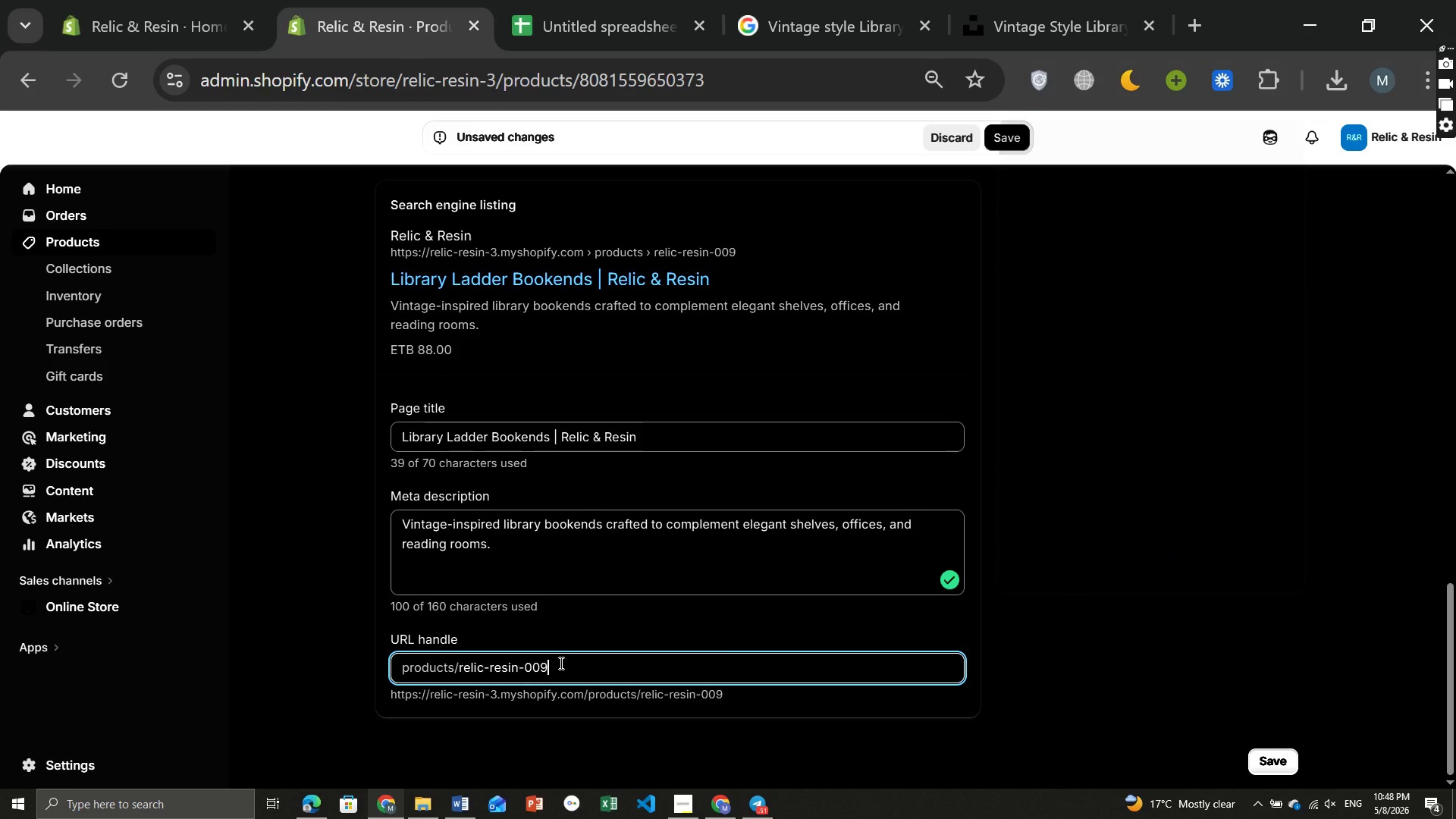 
hold_key(key=Backspace, duration=1.11)